 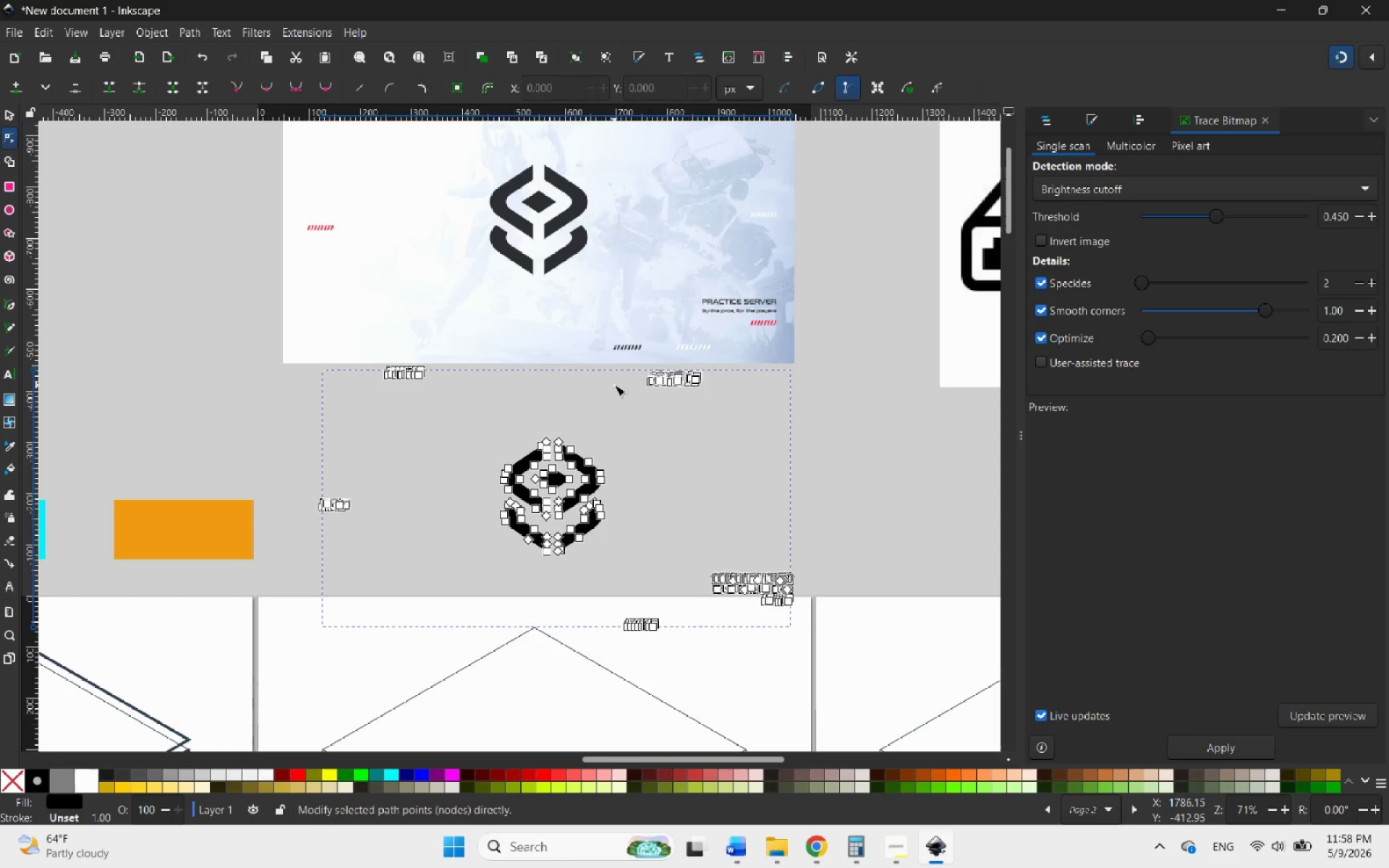 
scroll: coordinate [647, 372], scroll_direction: up, amount: 3.0
 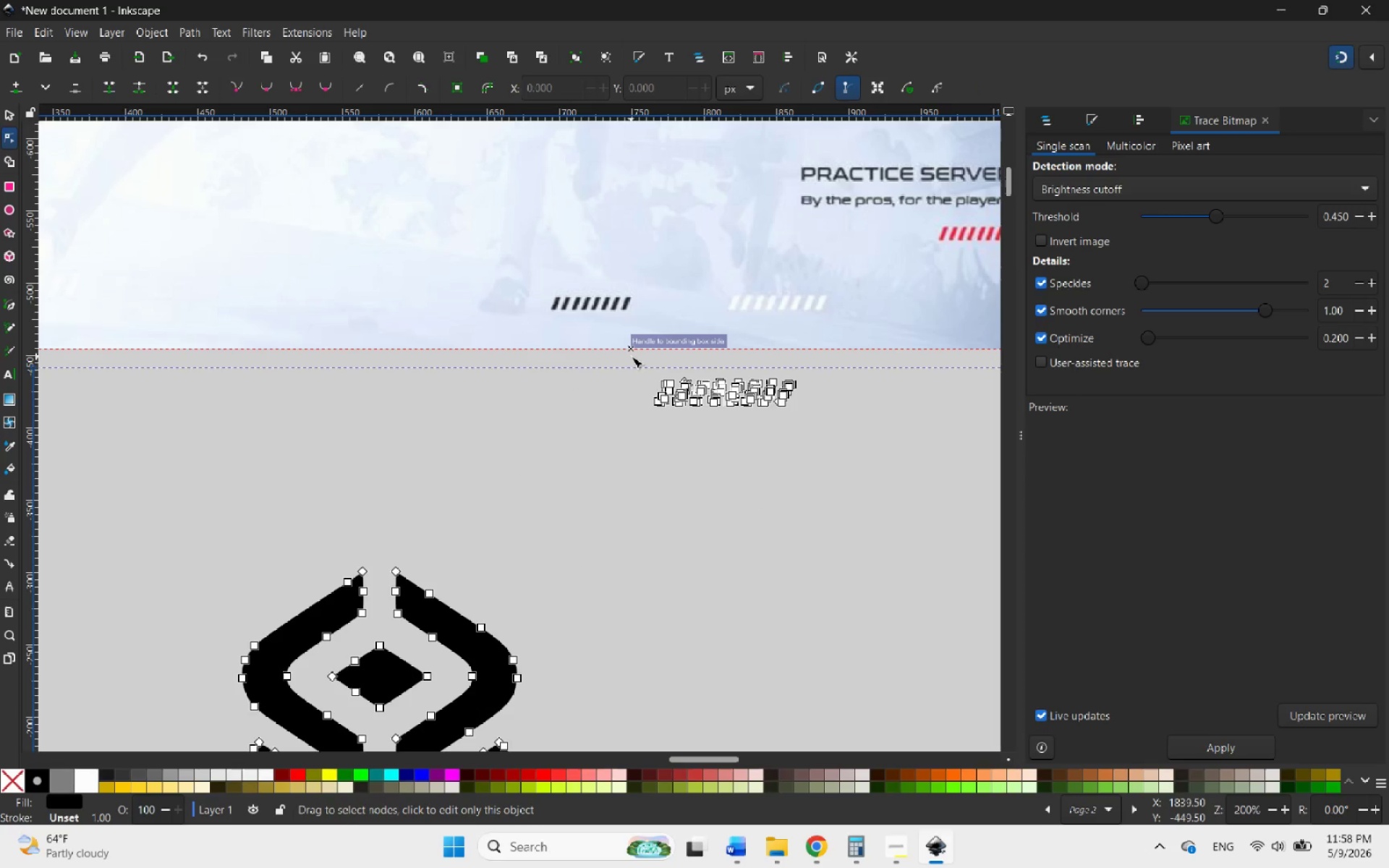 
left_click_drag(start_coordinate=[632, 358], to_coordinate=[823, 456])
 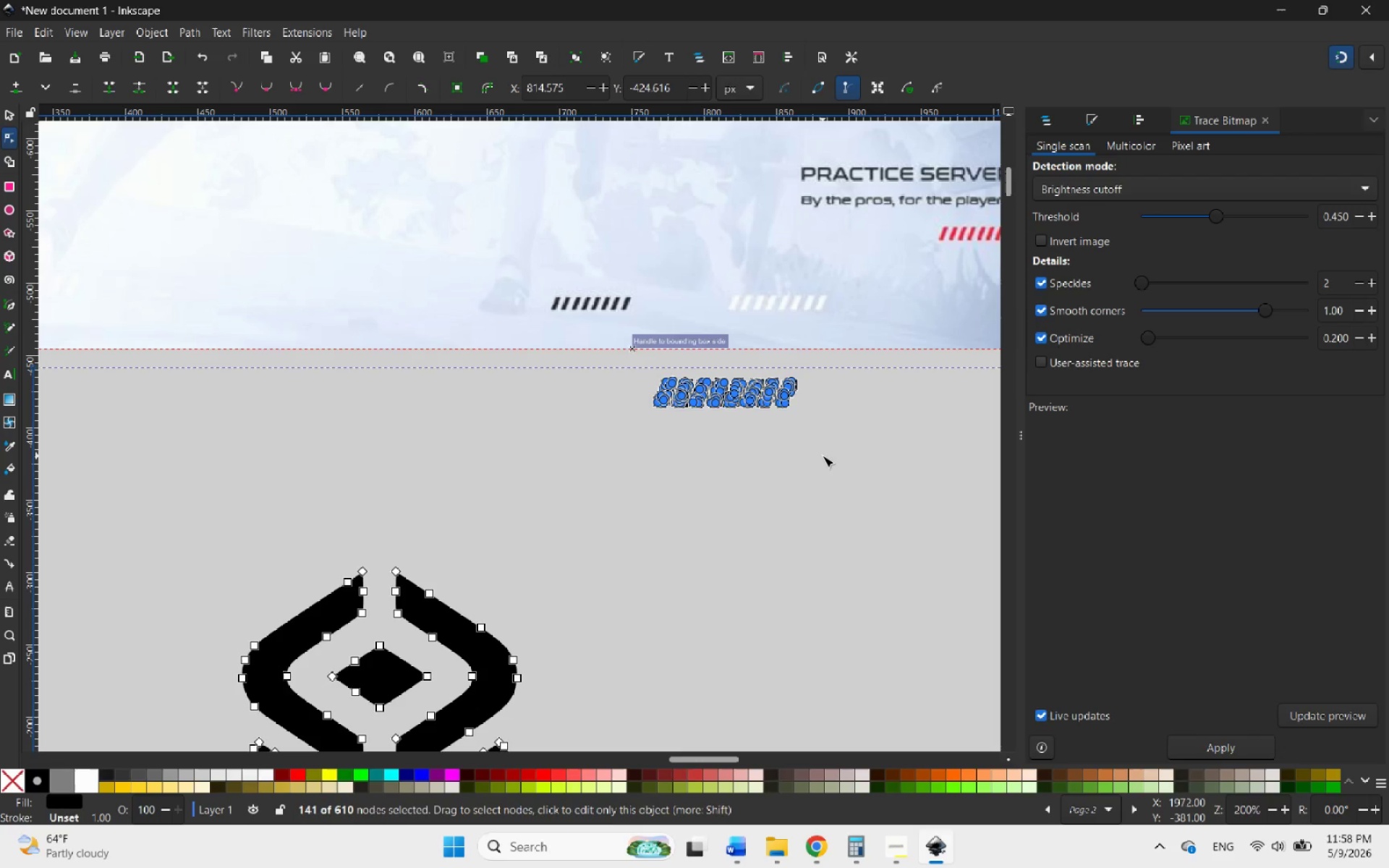 
key(Delete)
 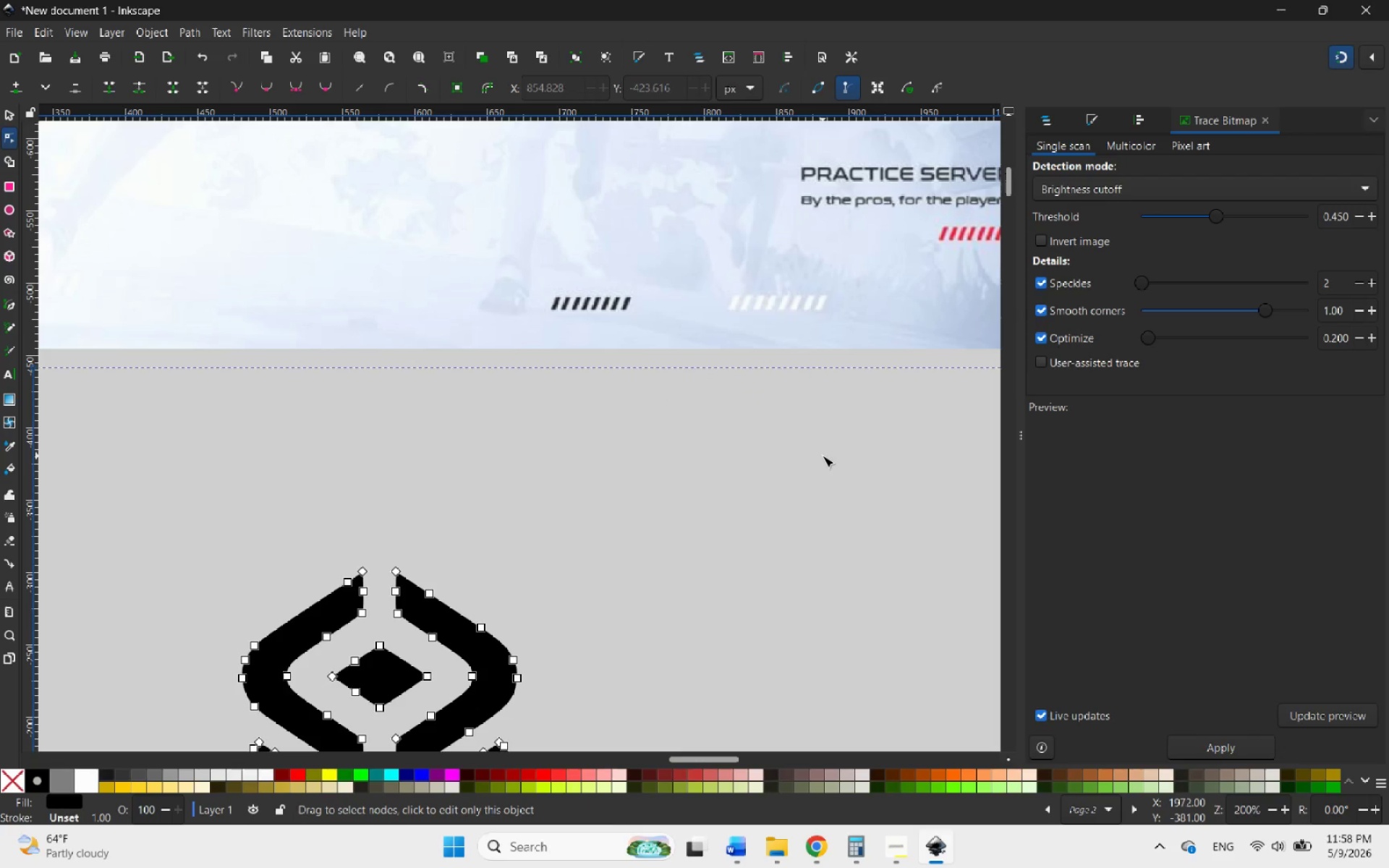 
hold_key(key=ControlLeft, duration=1.89)
scroll: coordinate [808, 398], scroll_direction: down, amount: 4.0
 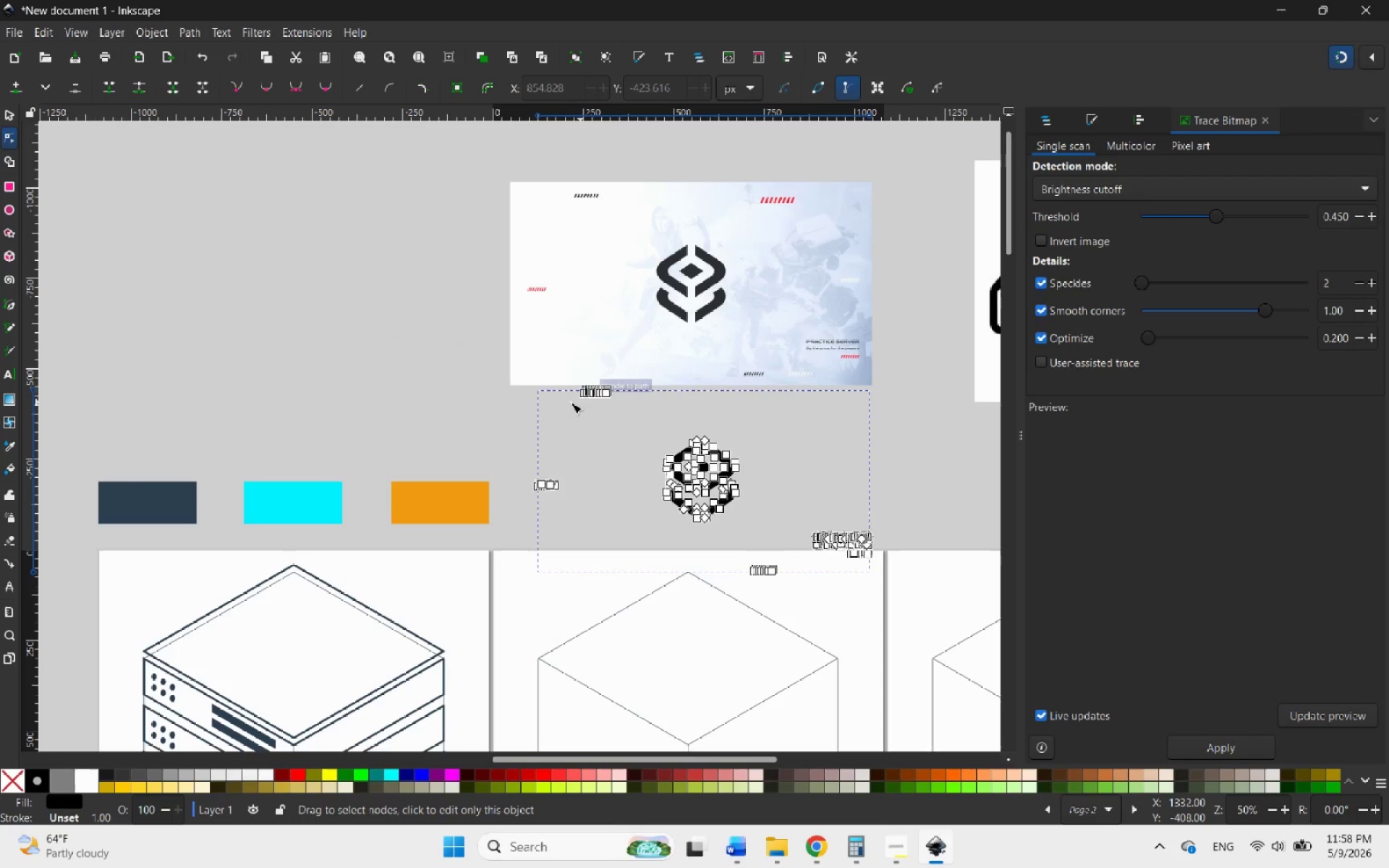 
scroll: coordinate [597, 376], scroll_direction: up, amount: 5.0
 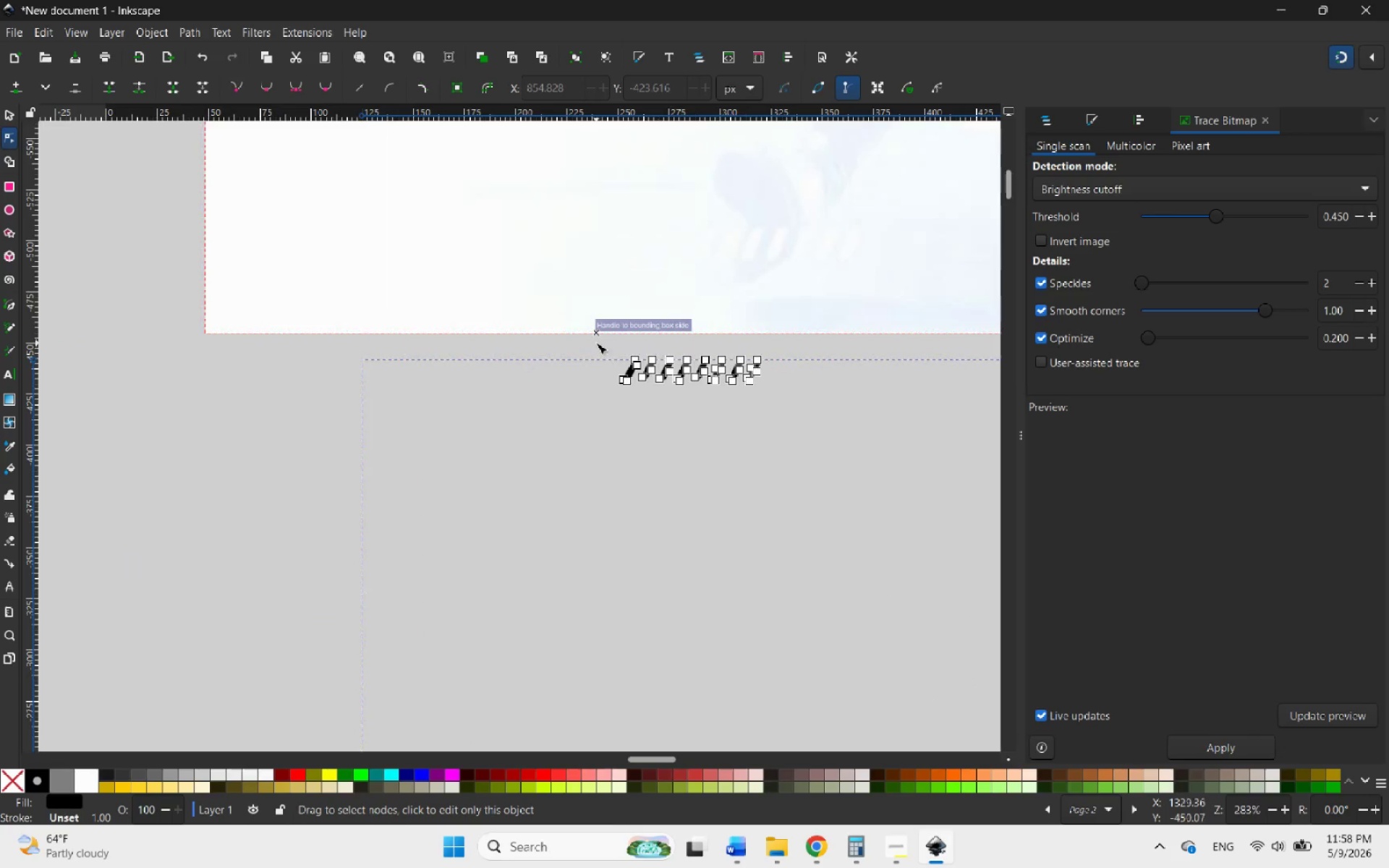 
left_click_drag(start_coordinate=[595, 343], to_coordinate=[804, 451])
 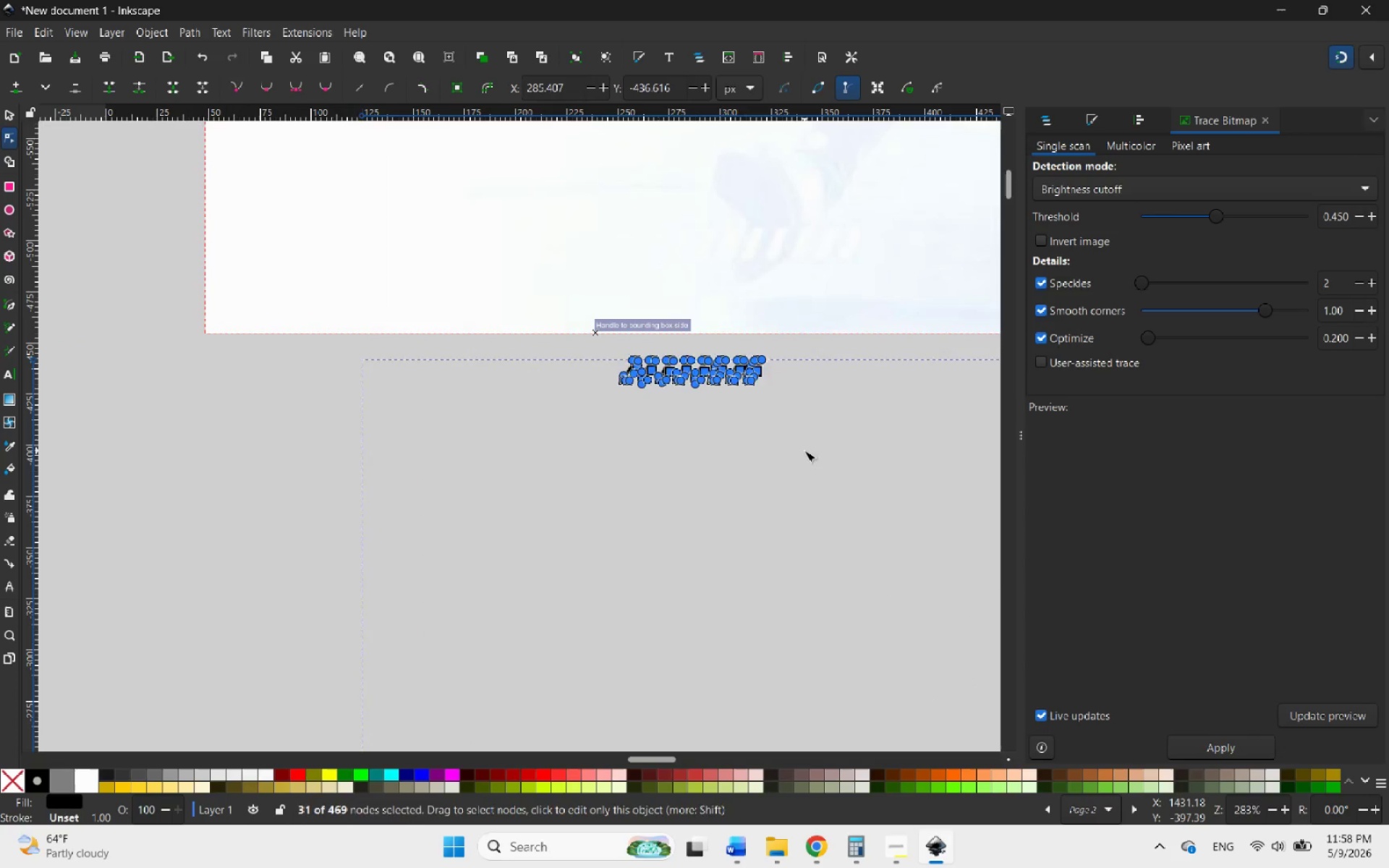 
key(Delete)
 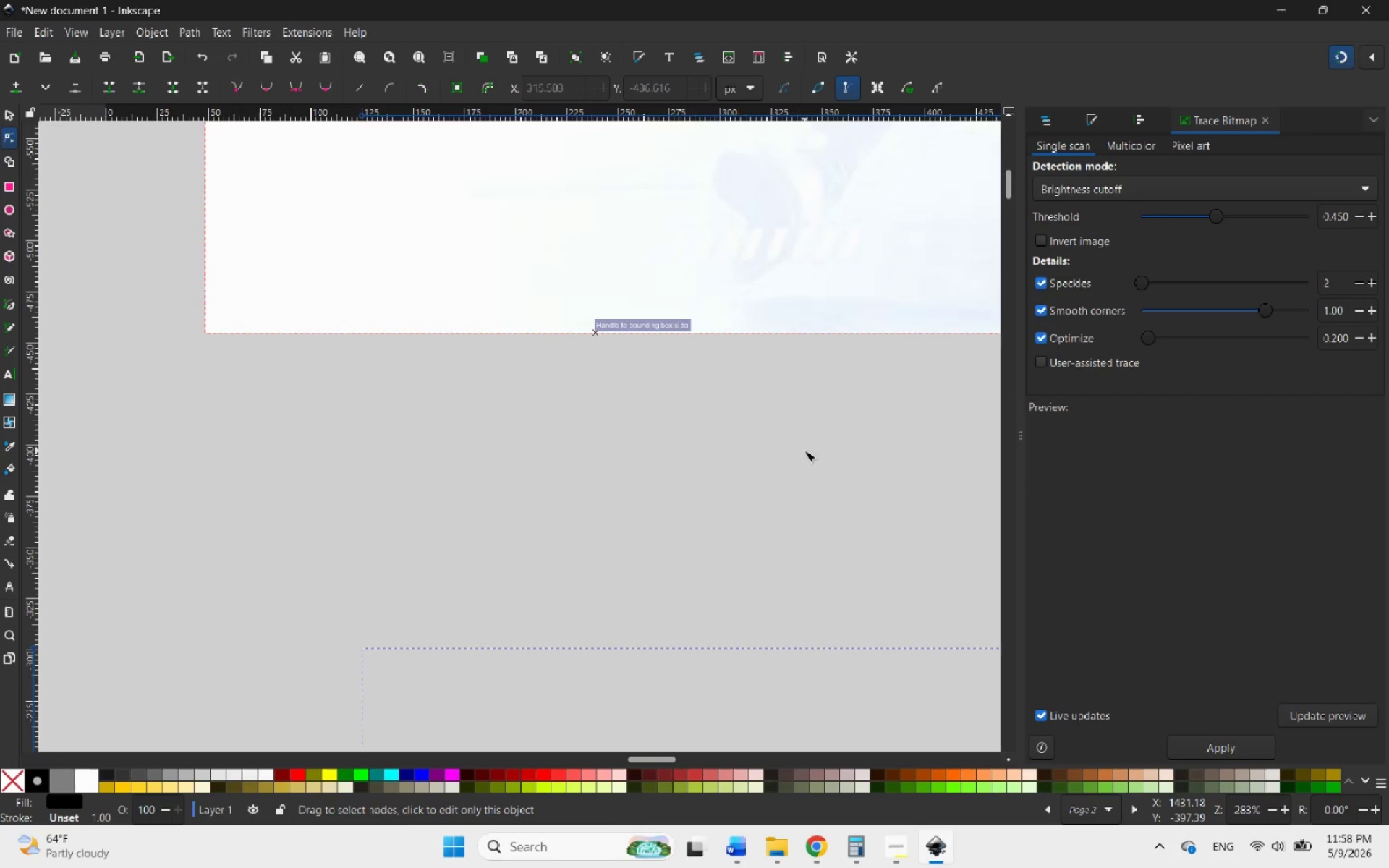 
hold_key(key=ControlLeft, duration=1.28)
scroll: coordinate [603, 372], scroll_direction: down, amount: 4.0
 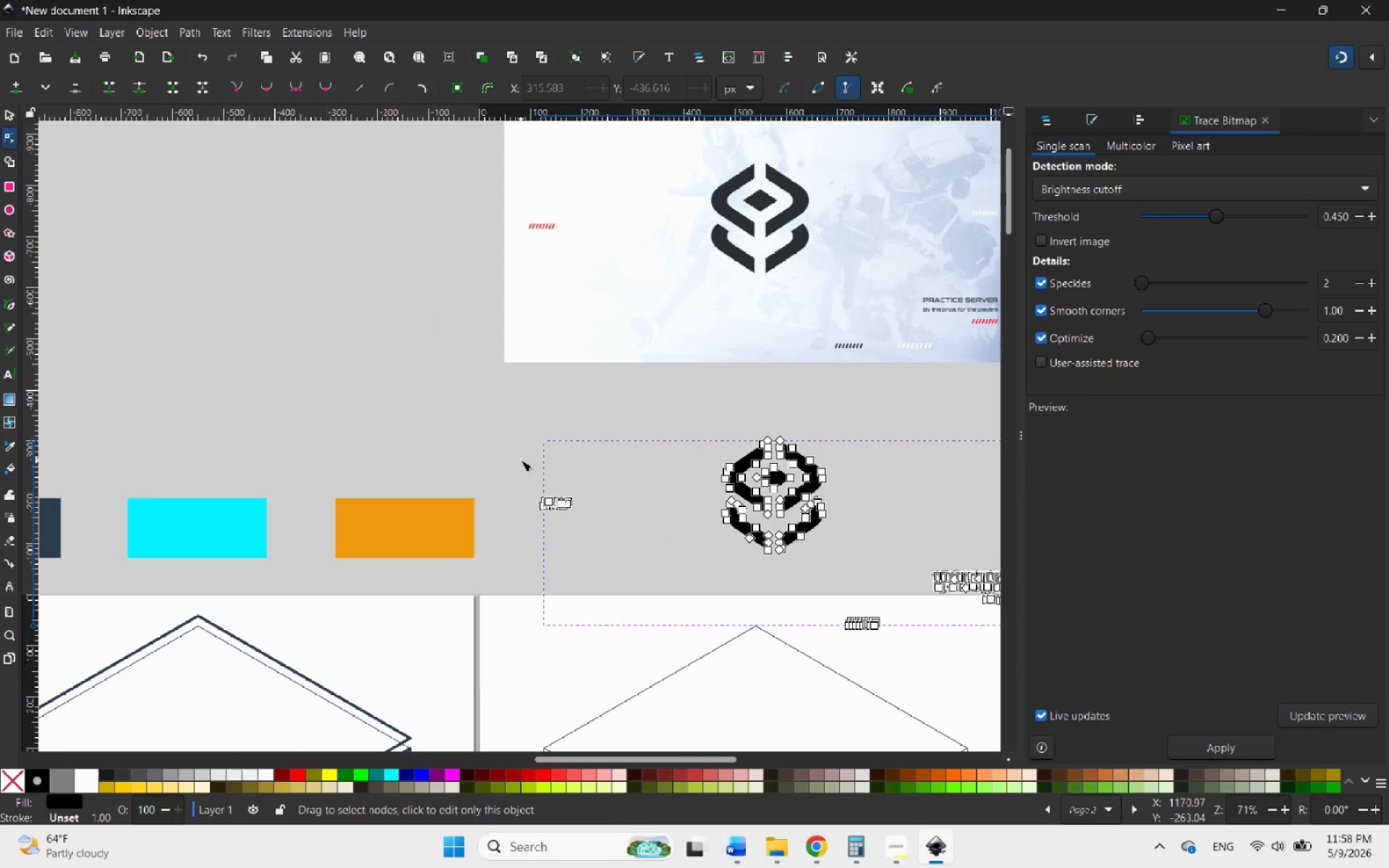 
left_click_drag(start_coordinate=[519, 463], to_coordinate=[598, 545])
 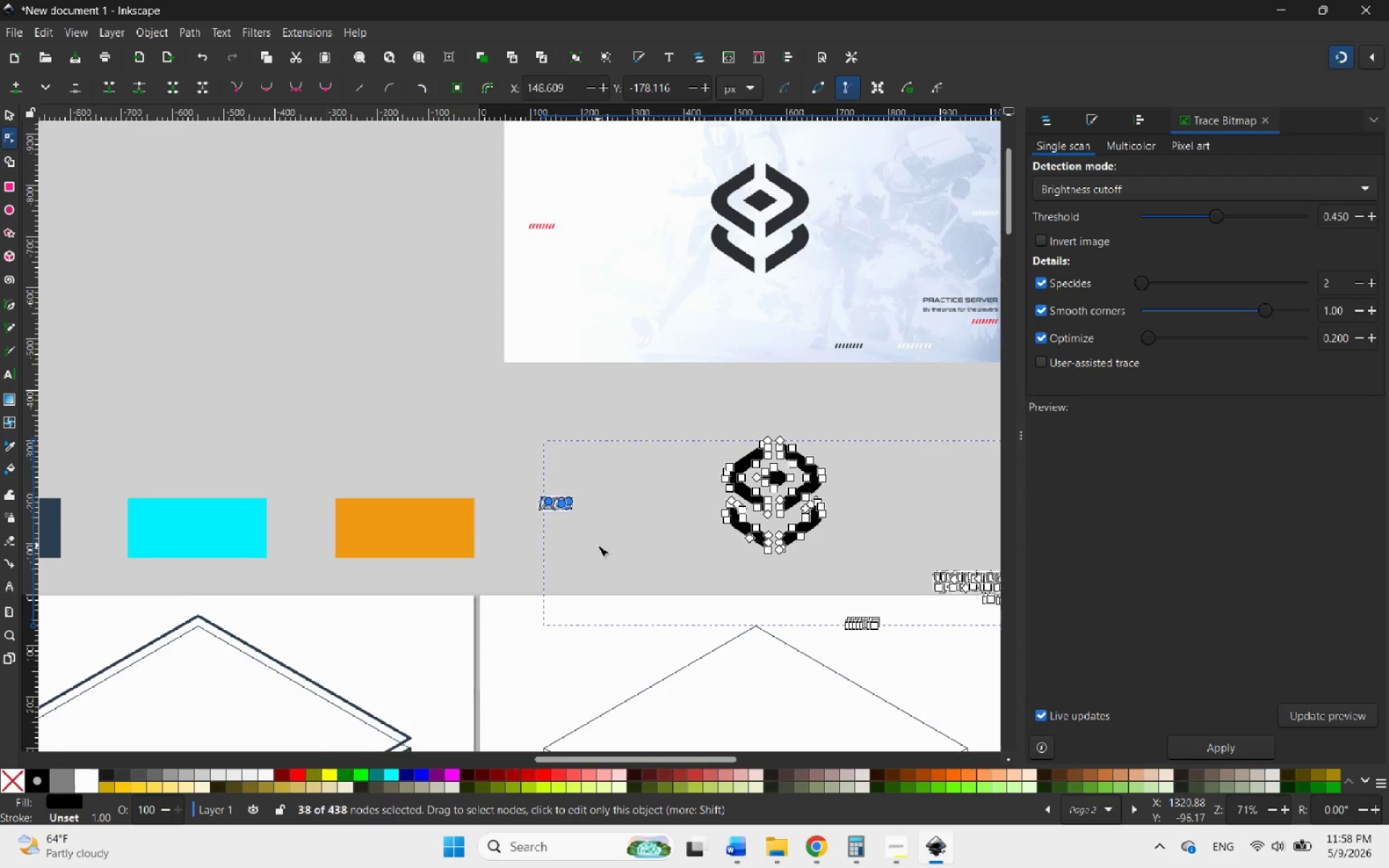 
key(Delete)
 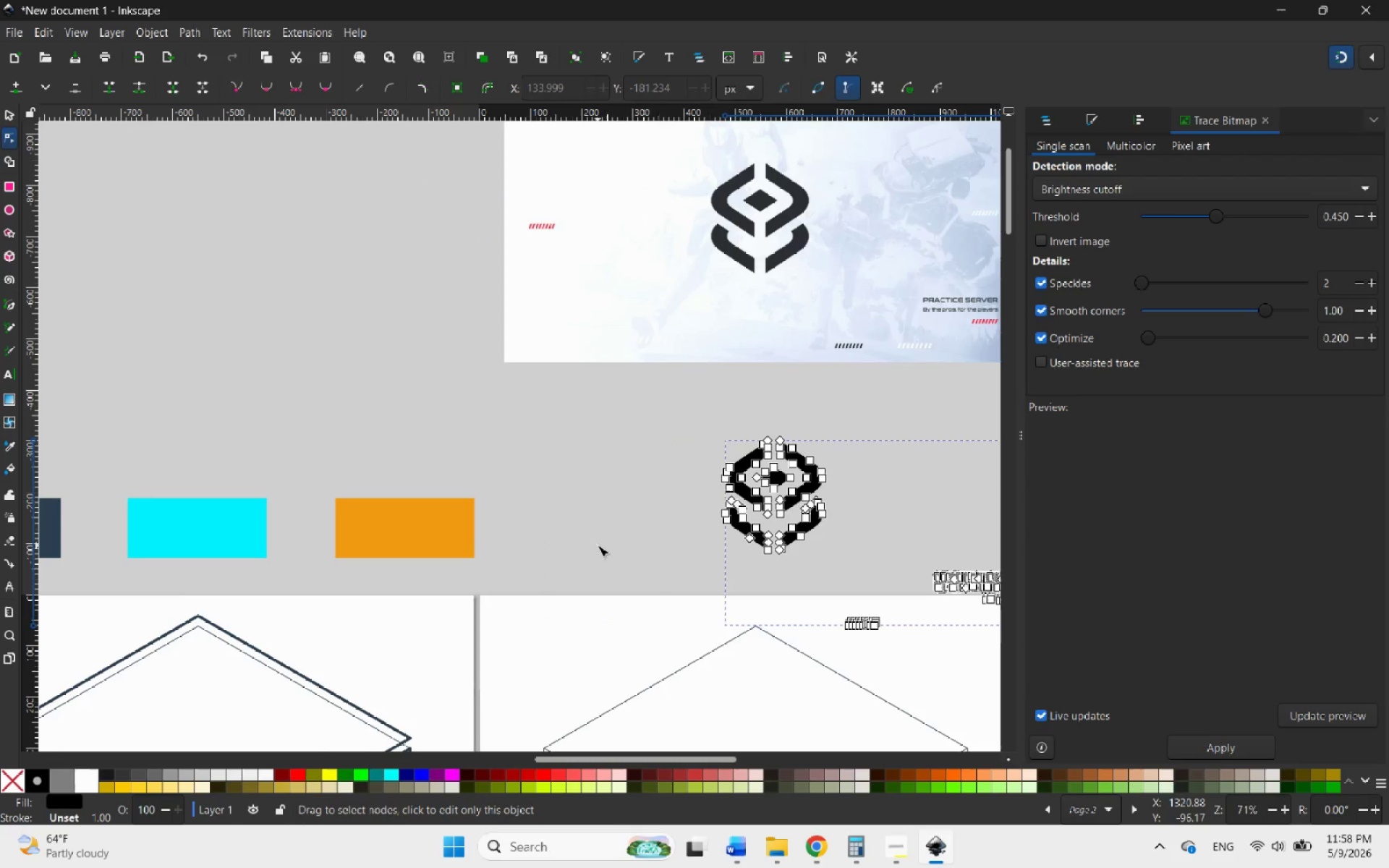 
hold_key(key=ControlLeft, duration=2.69)
scroll: coordinate [675, 551], scroll_direction: down, amount: 2.0
 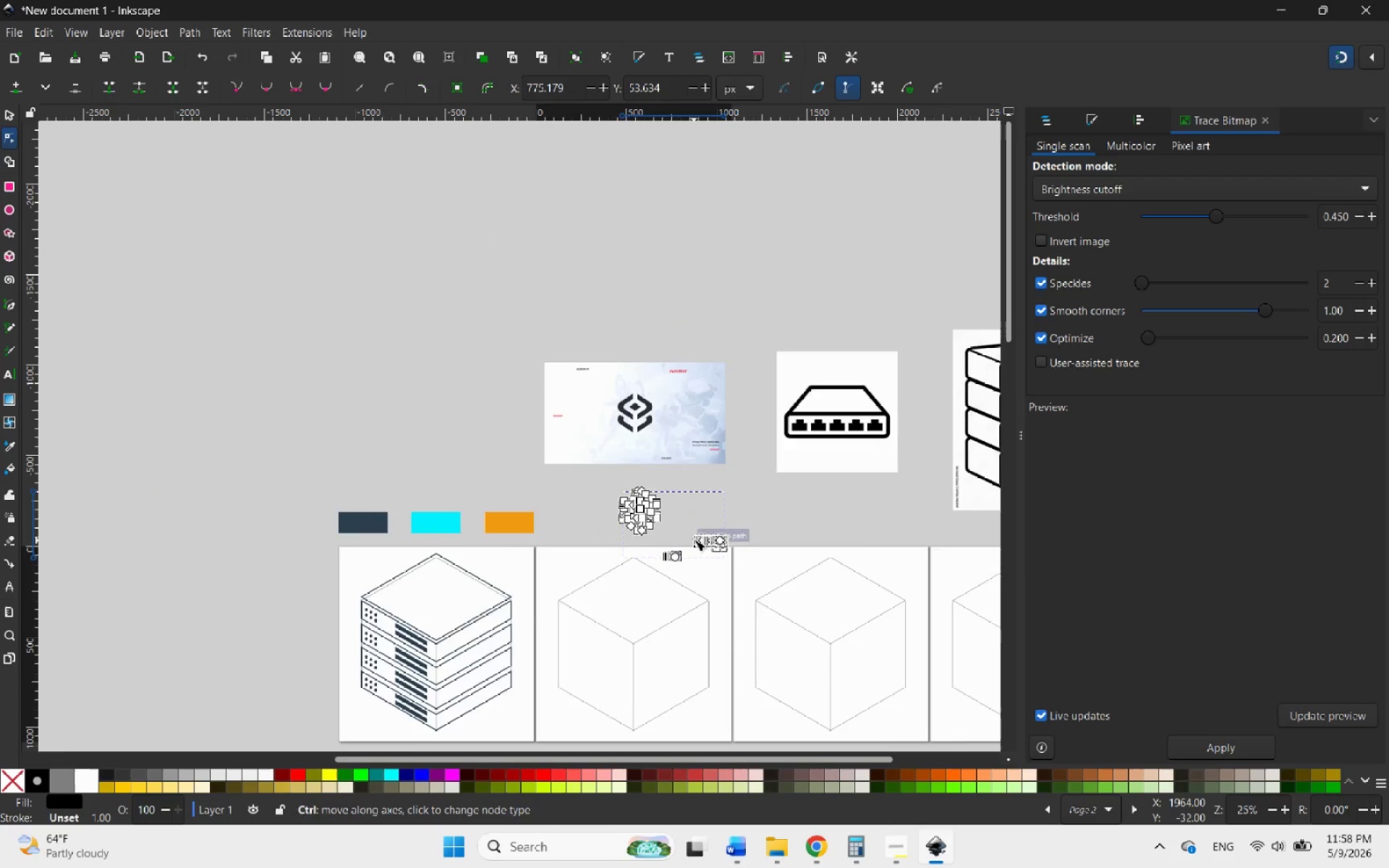 
scroll: coordinate [695, 538], scroll_direction: up, amount: 5.0
 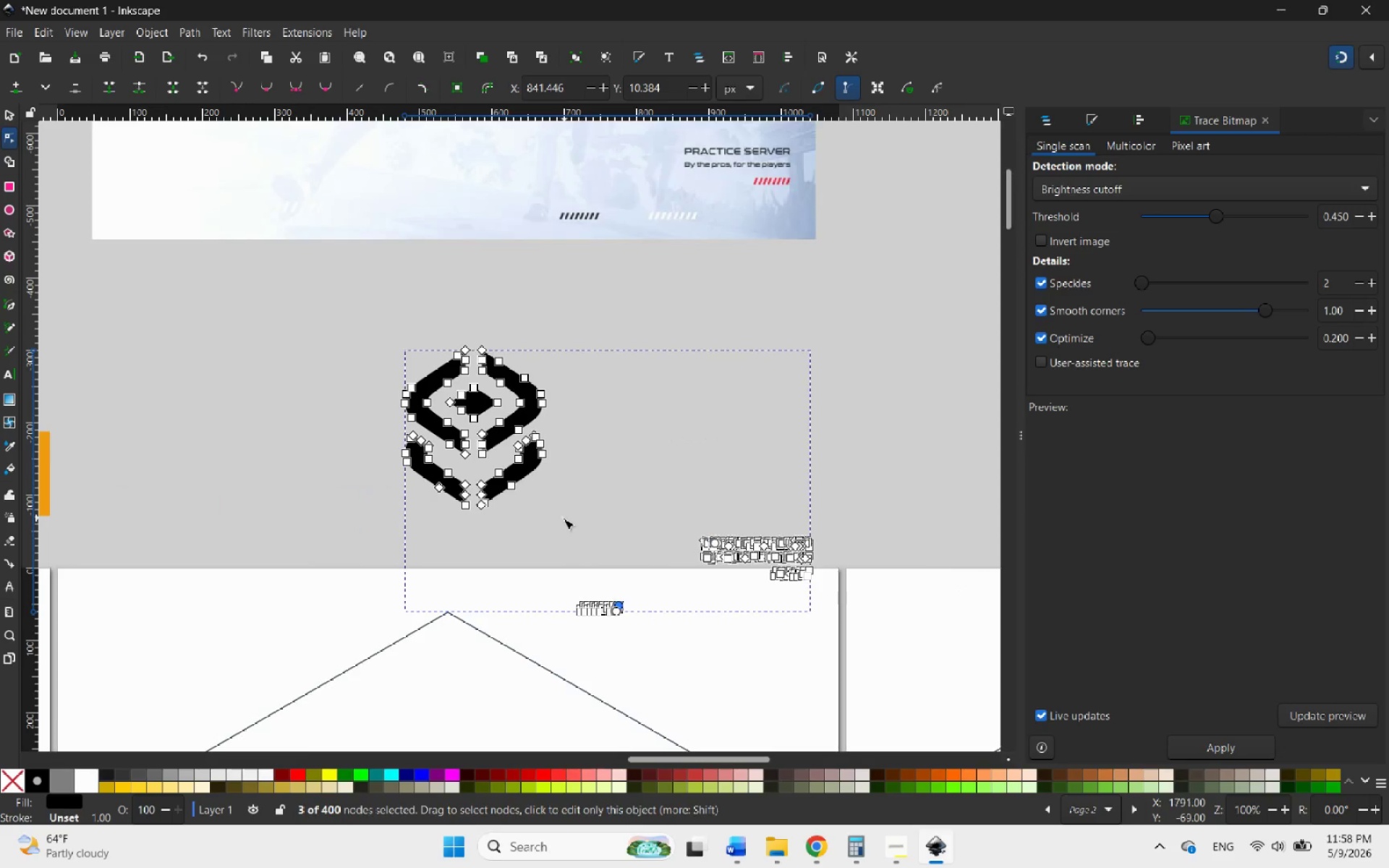 
left_click_drag(start_coordinate=[558, 518], to_coordinate=[850, 674])
 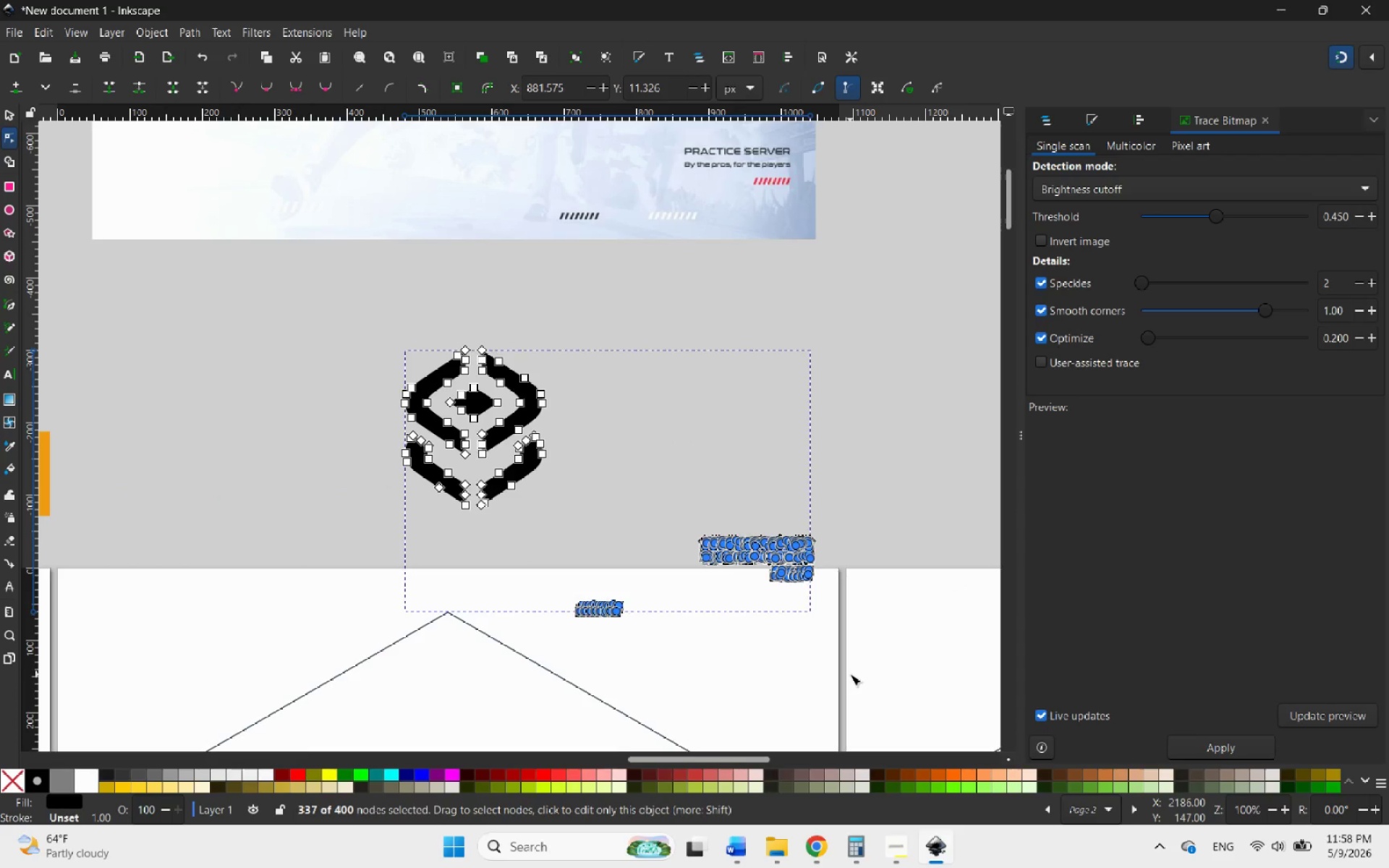 
key(Delete)
 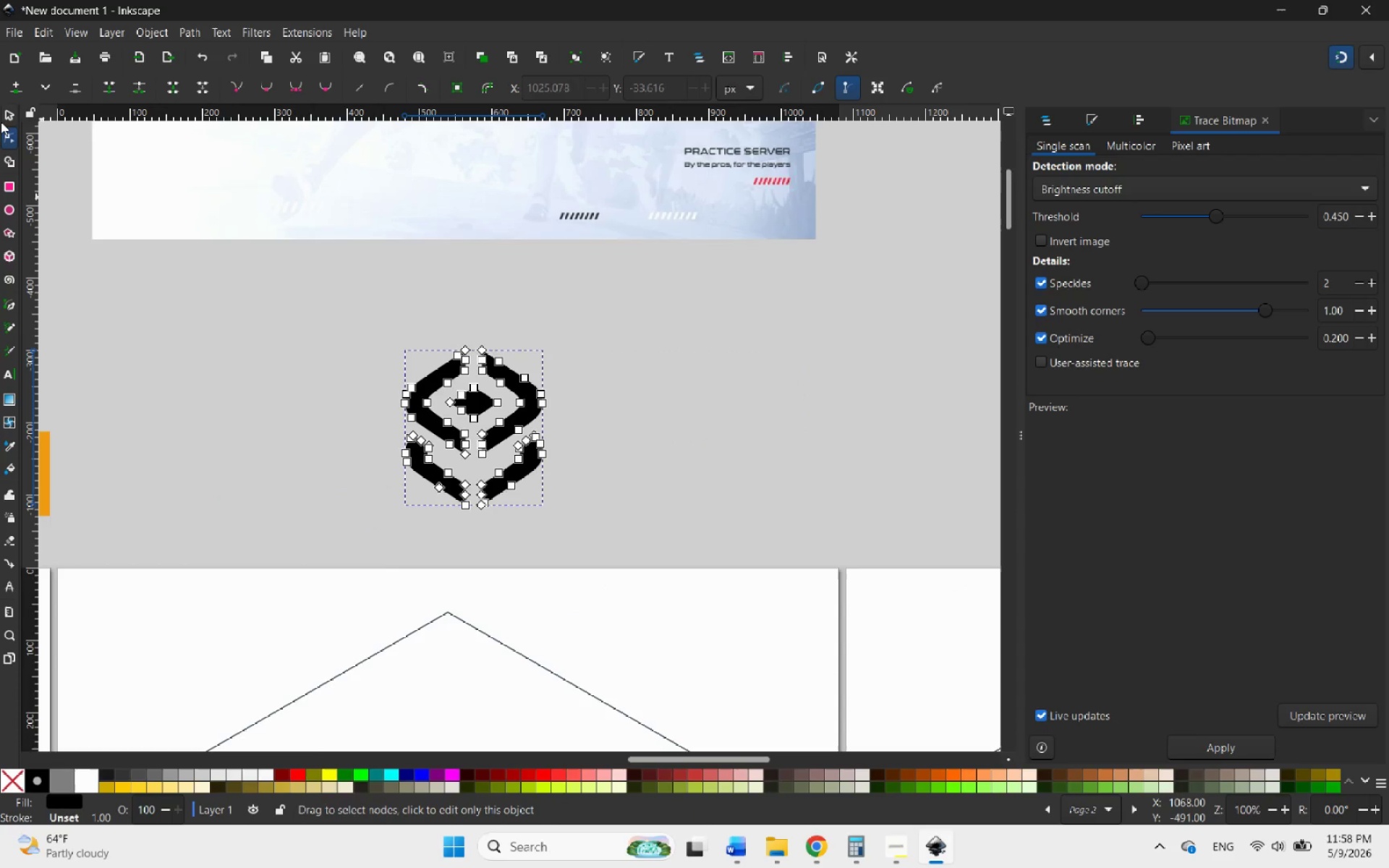 
left_click([12, 119])
 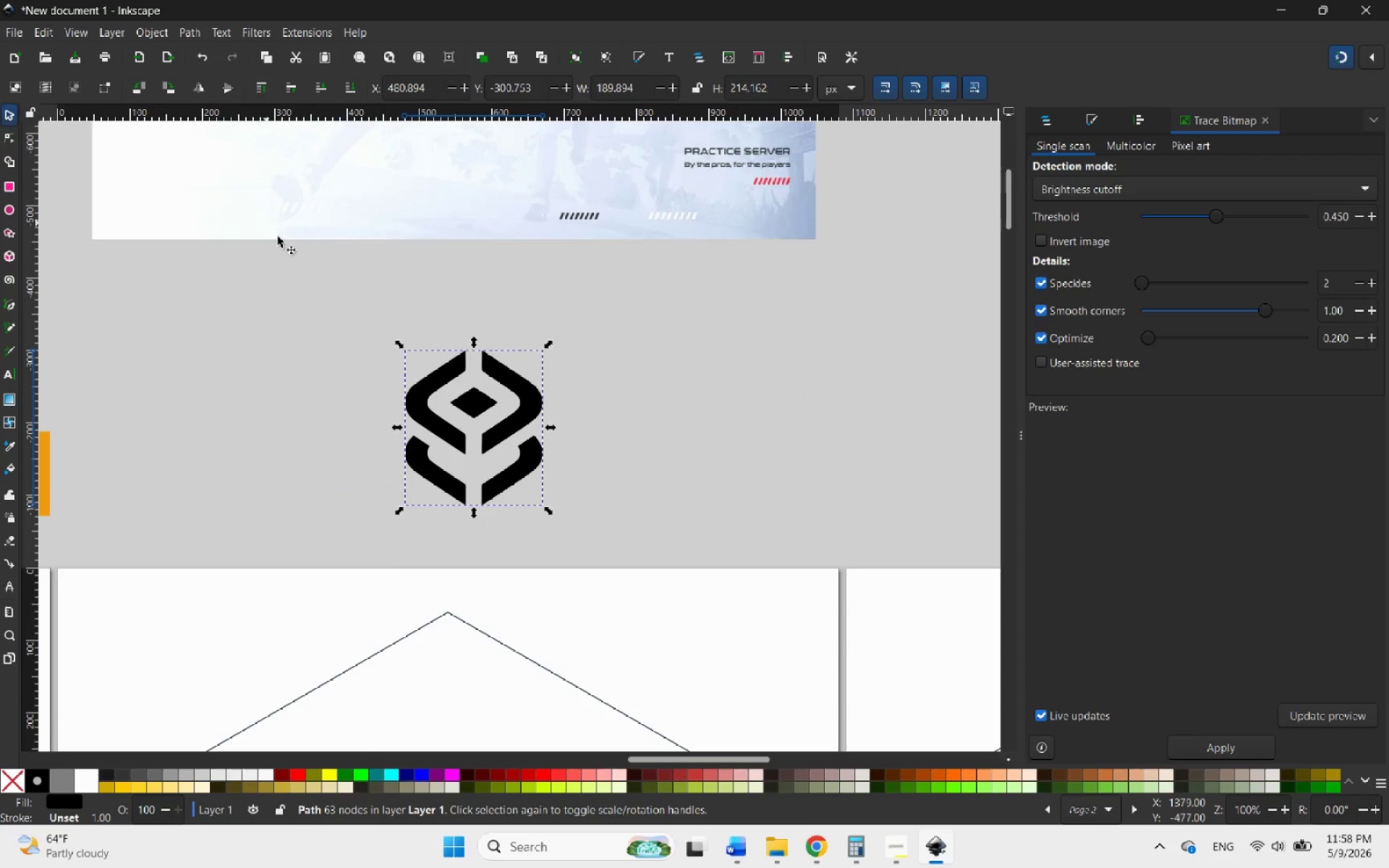 
hold_key(key=ControlLeft, duration=1.62)
scroll: coordinate [476, 344], scroll_direction: down, amount: 5.0
 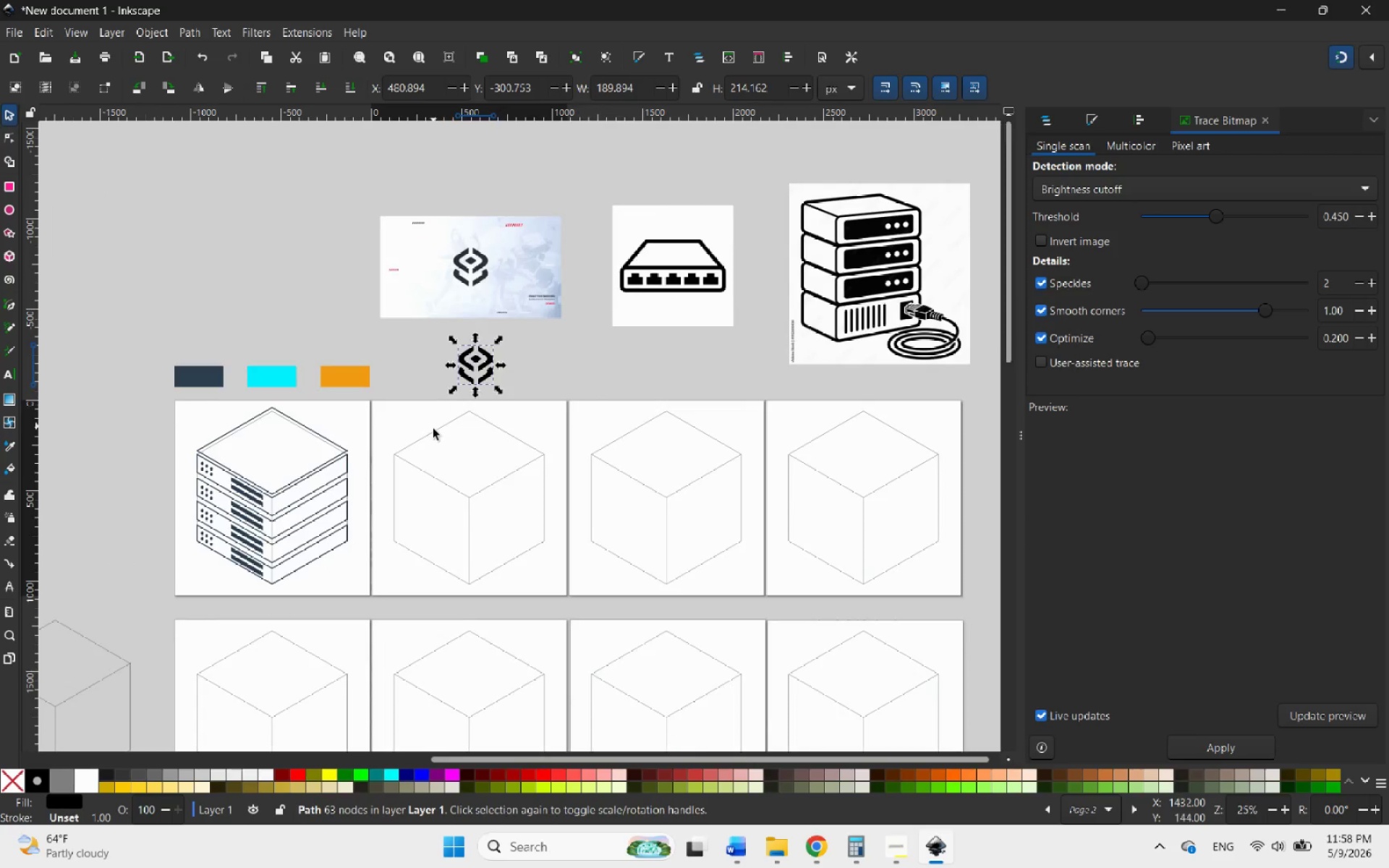 
scroll: coordinate [433, 430], scroll_direction: up, amount: 3.0
 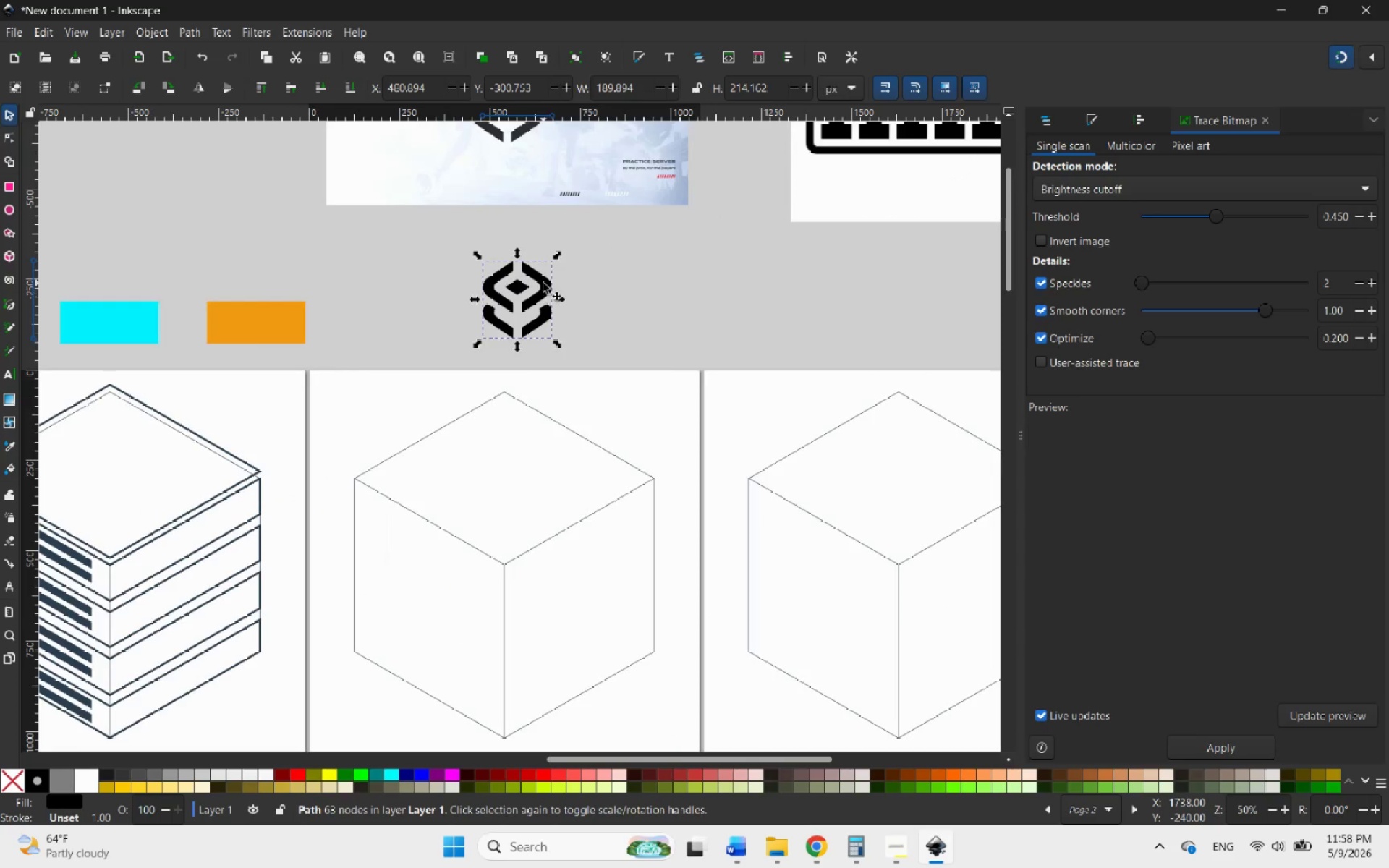 
left_click_drag(start_coordinate=[543, 283], to_coordinate=[535, 524])
 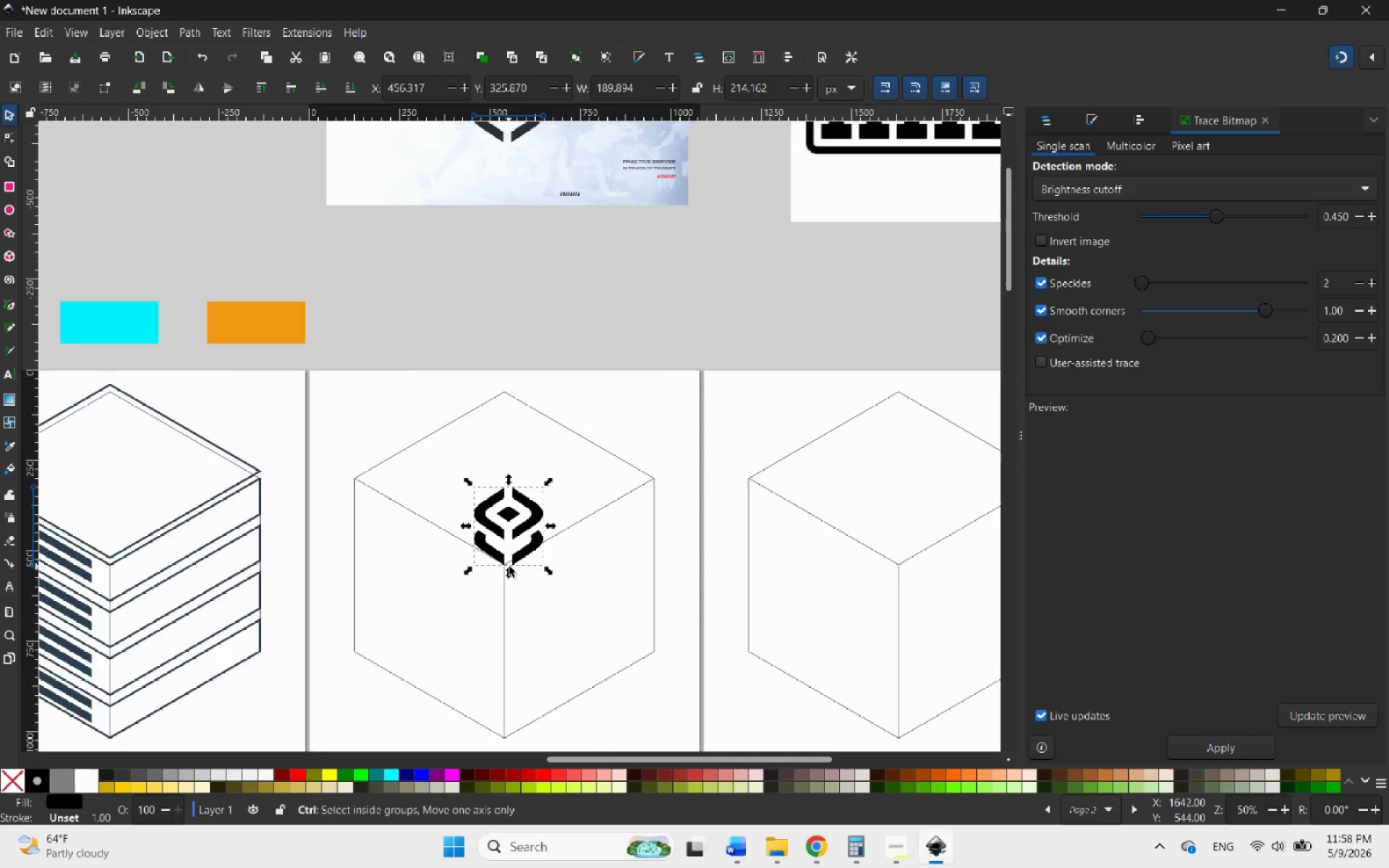 
hold_key(key=ControlLeft, duration=1.19)
 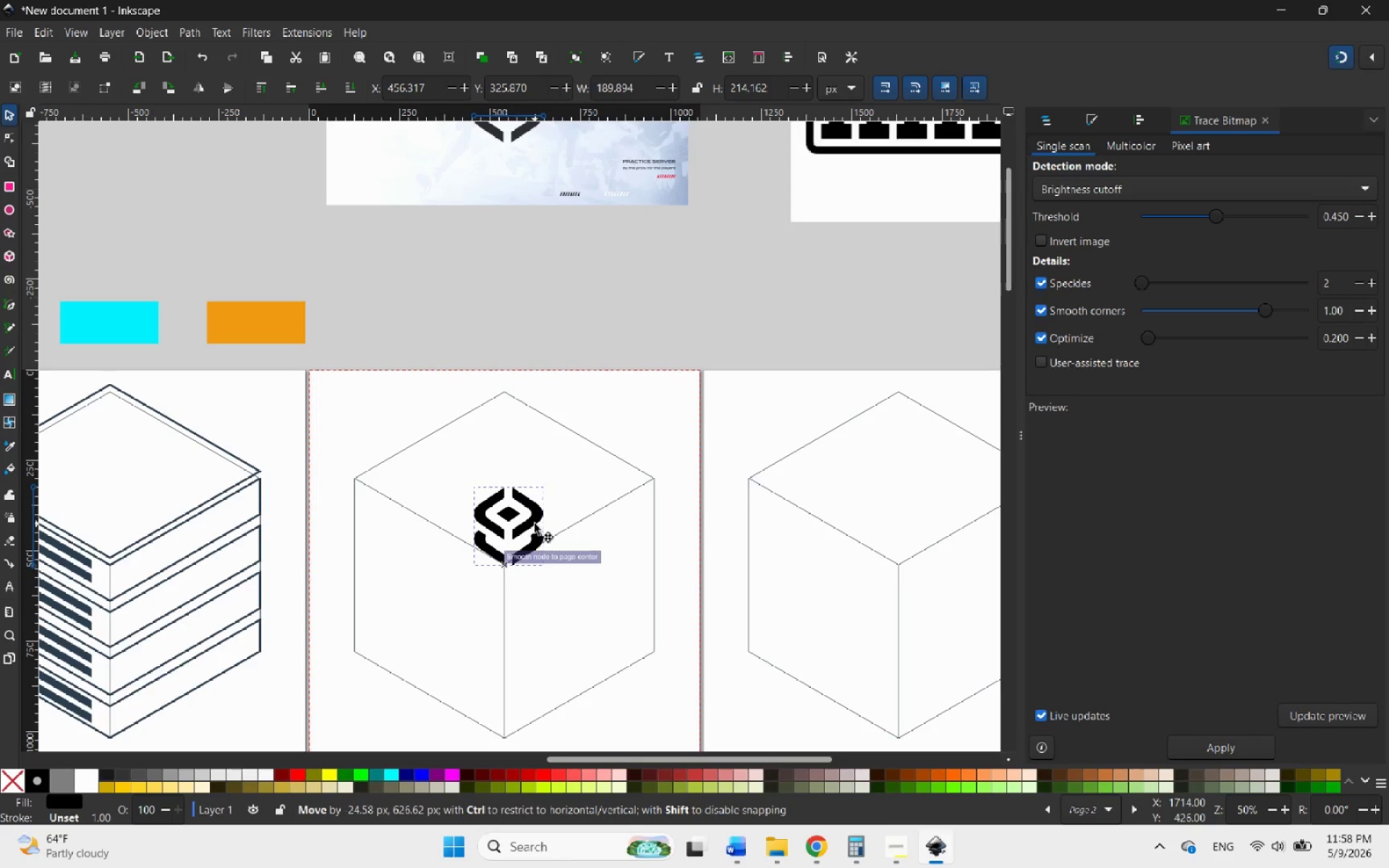 
hold_key(key=ControlLeft, duration=1.11)
scroll: coordinate [519, 556], scroll_direction: up, amount: 7.0
 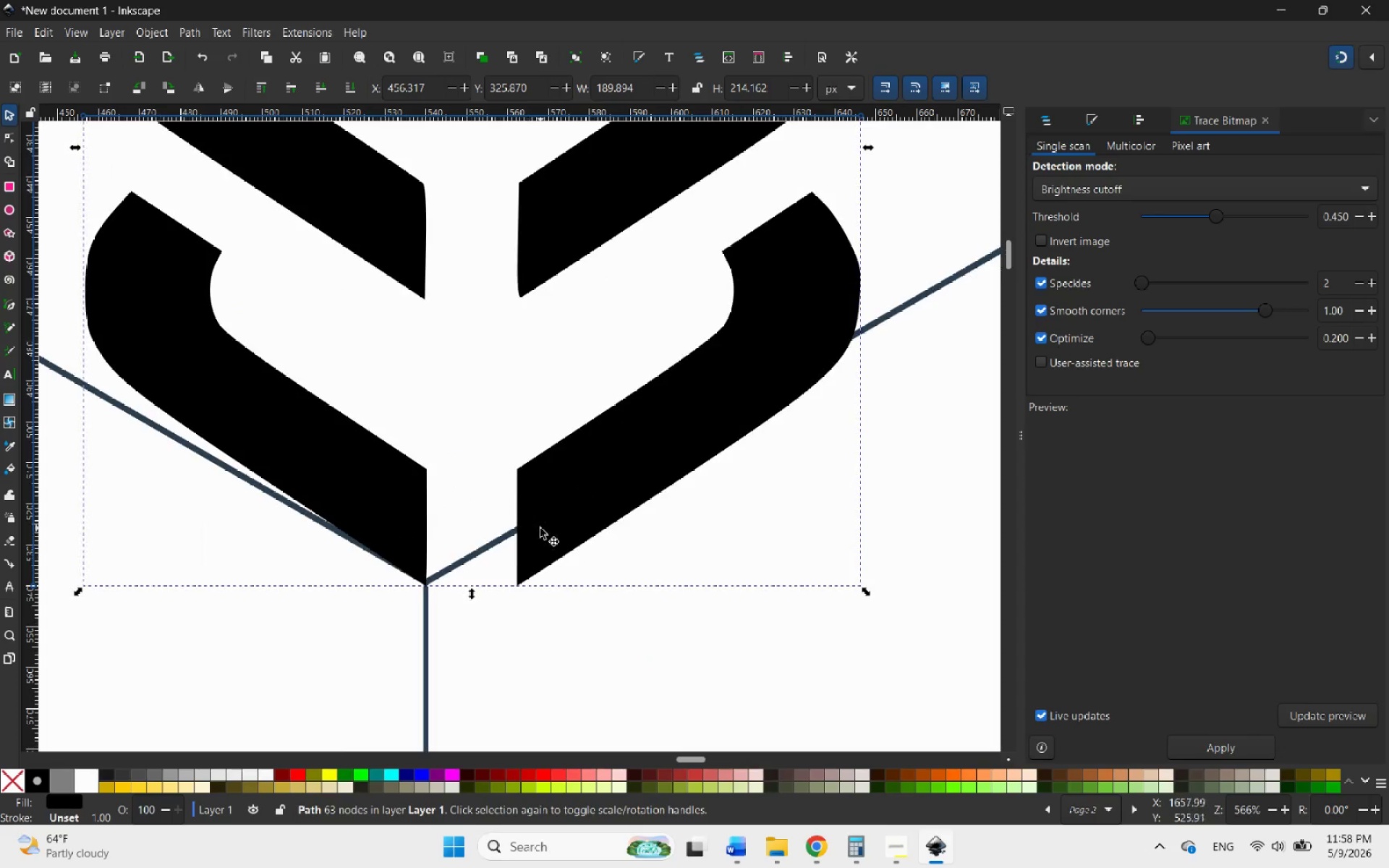 
left_click_drag(start_coordinate=[535, 527], to_coordinate=[485, 500])
 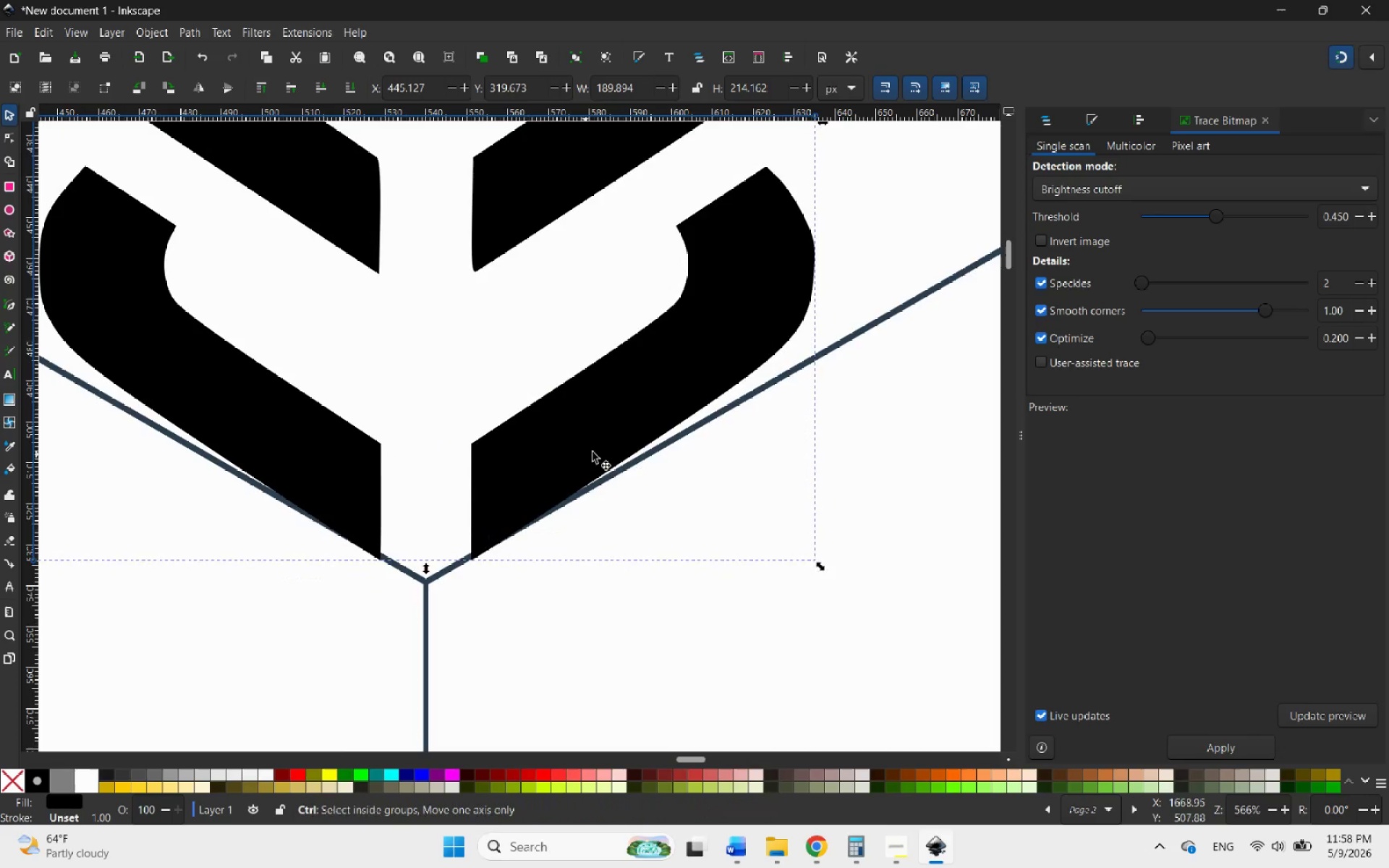 
hold_key(key=ControlLeft, duration=1.36)
scroll: coordinate [600, 448], scroll_direction: down, amount: 5.0
 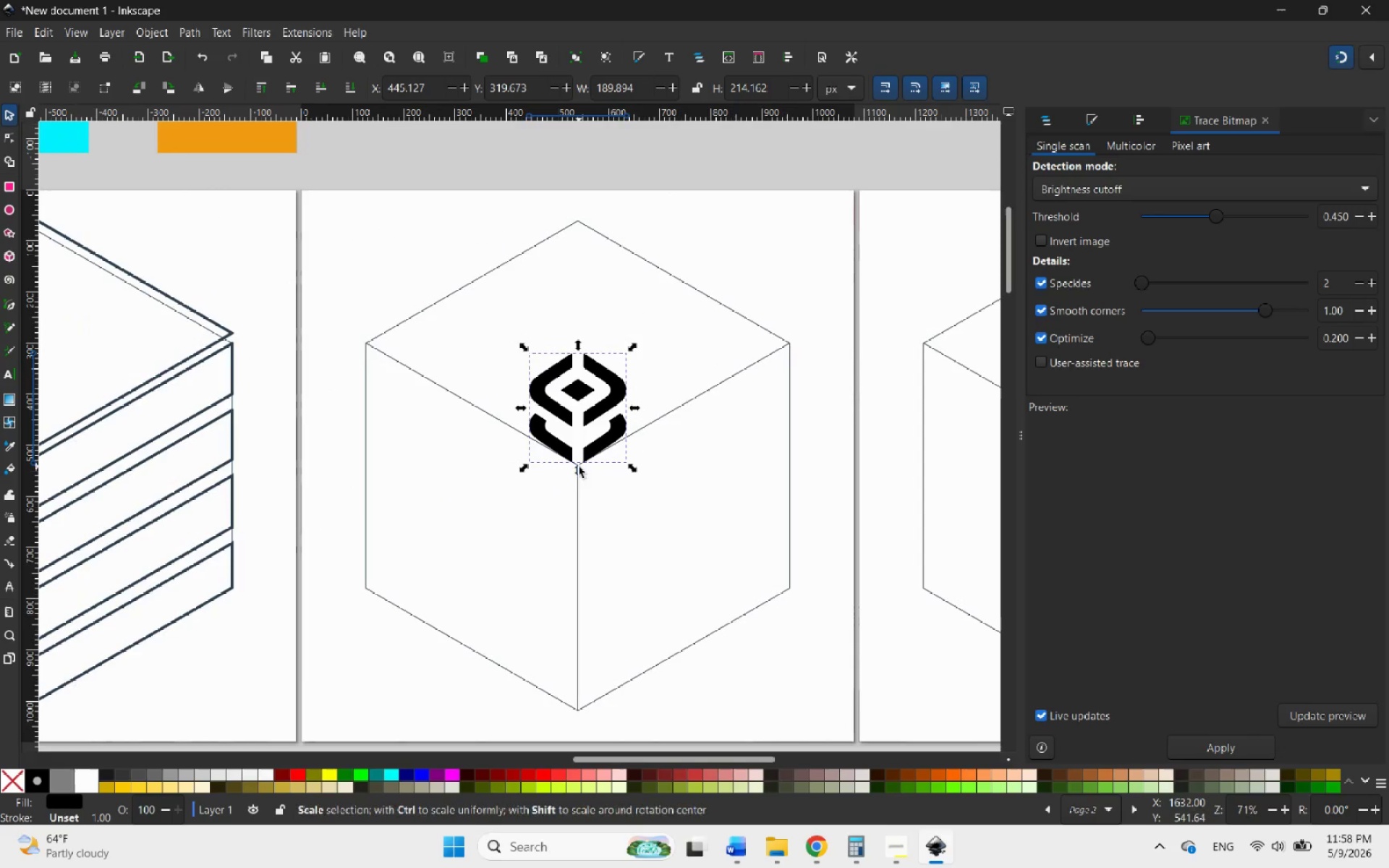 
hold_key(key=ControlLeft, duration=5.02)
left_click_drag(start_coordinate=[579, 467], to_coordinate=[576, 704])
 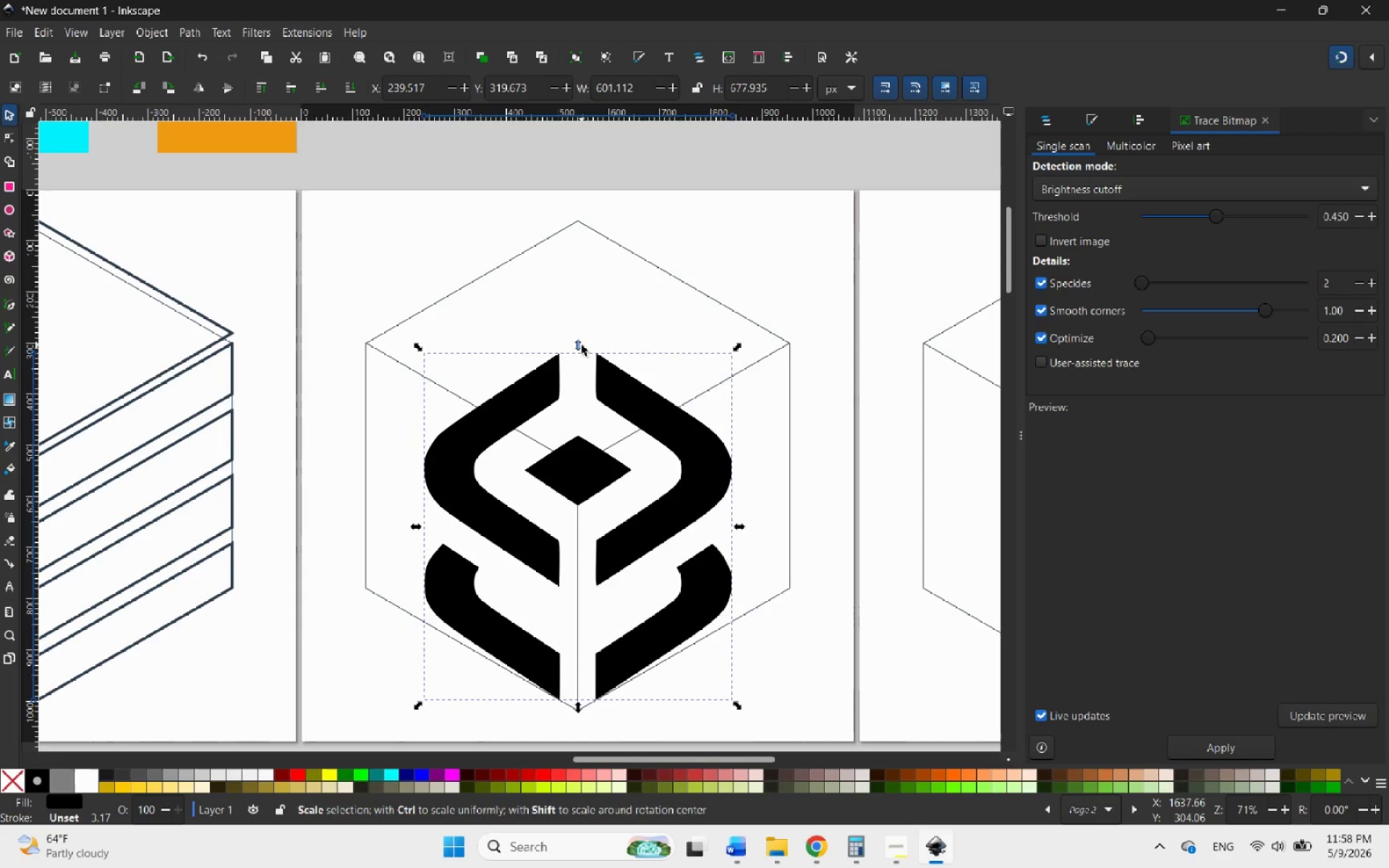 
left_click_drag(start_coordinate=[582, 344], to_coordinate=[591, 234])
 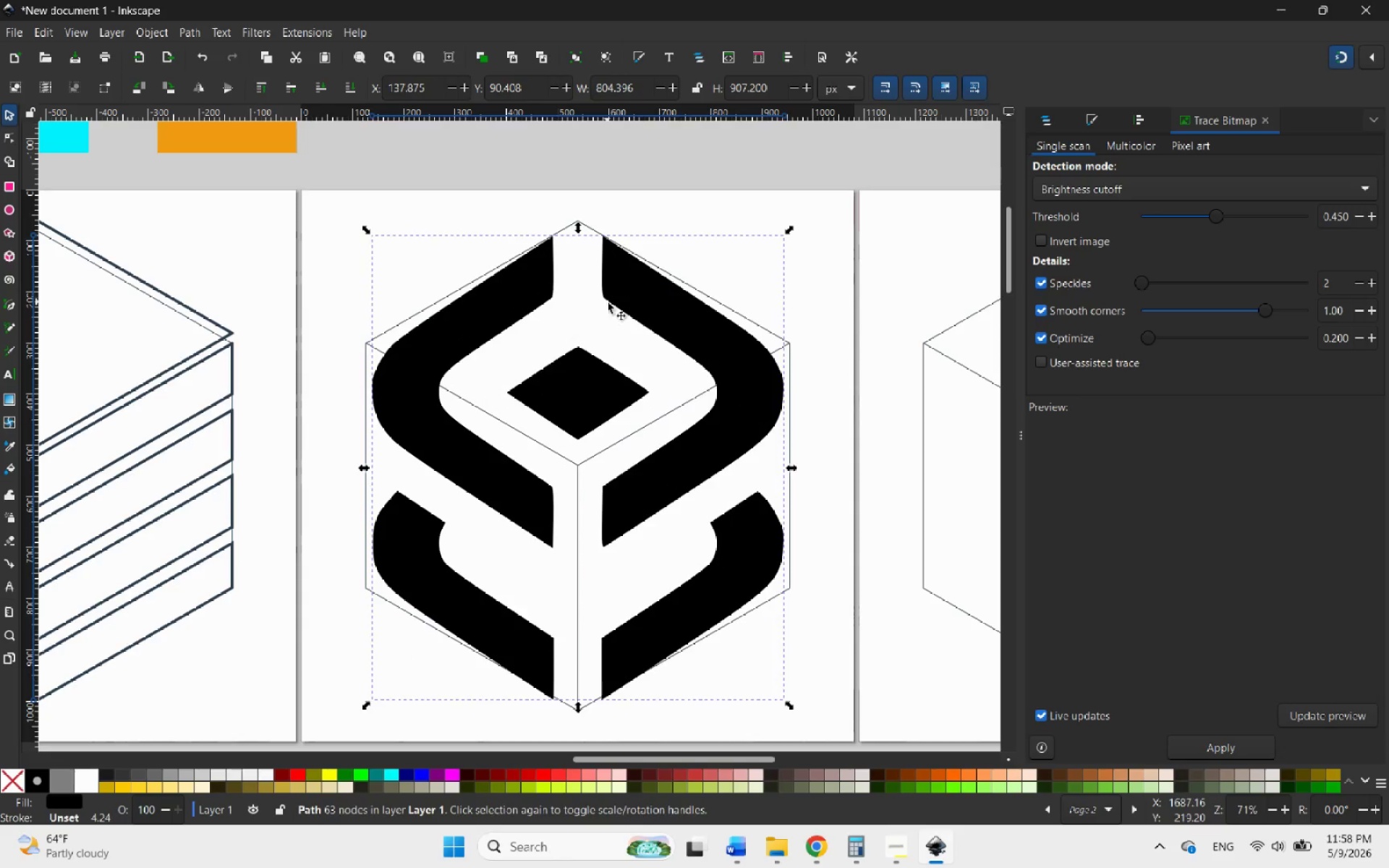 
hold_key(key=ControlLeft, duration=1.53)
scroll: coordinate [629, 362], scroll_direction: down, amount: 4.0
 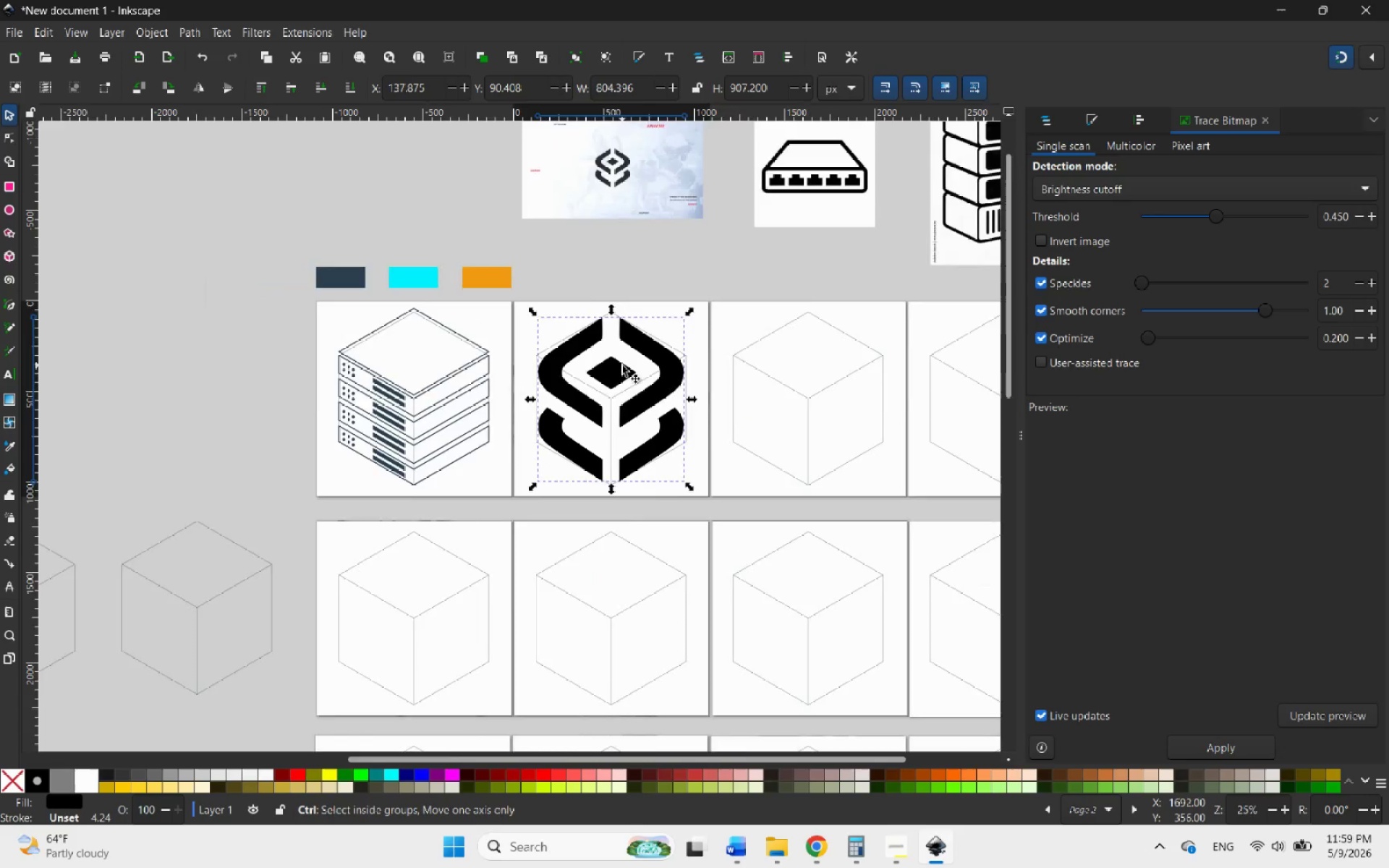 
scroll: coordinate [621, 365], scroll_direction: up, amount: 4.0
 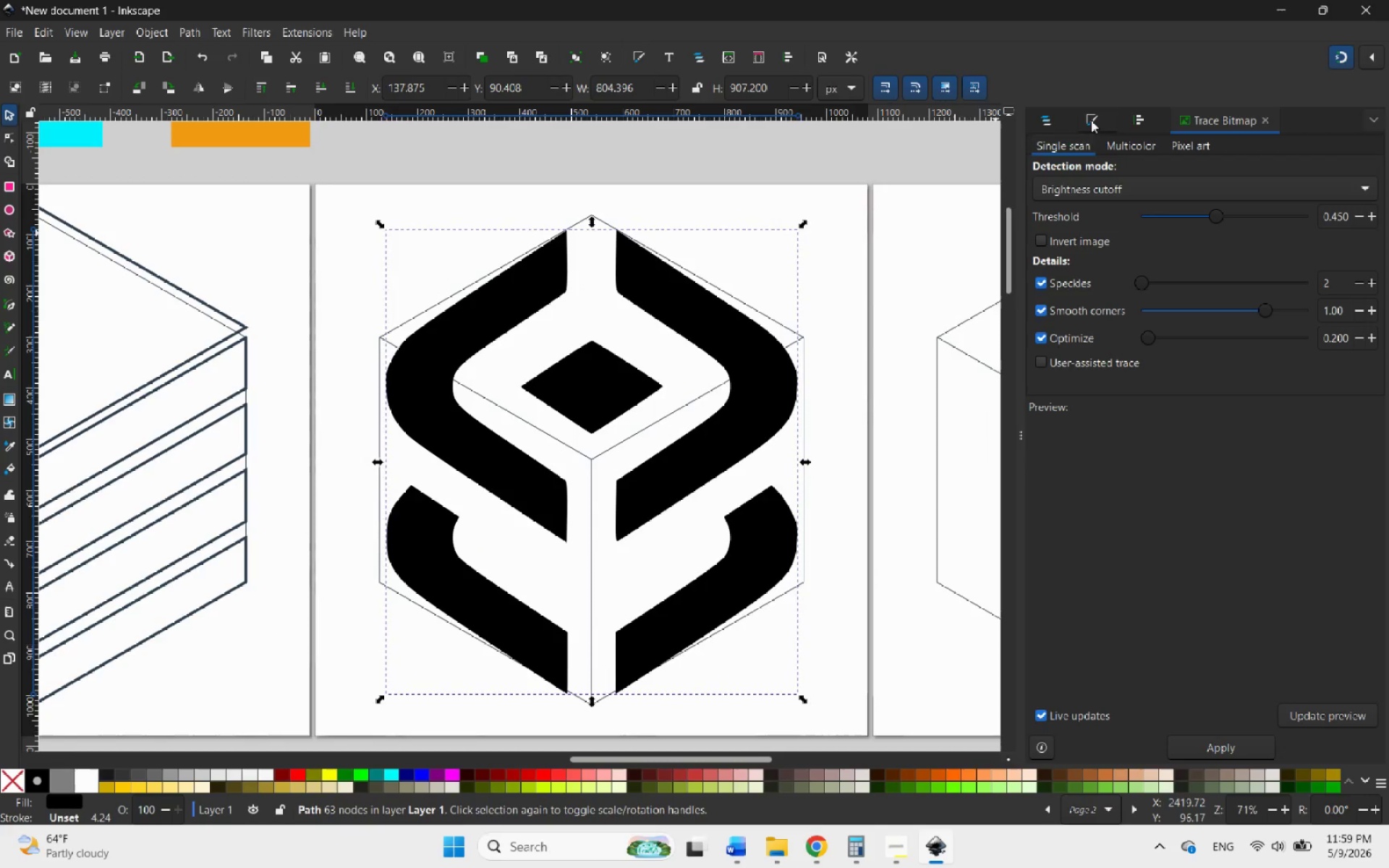 
left_click([1058, 117])
 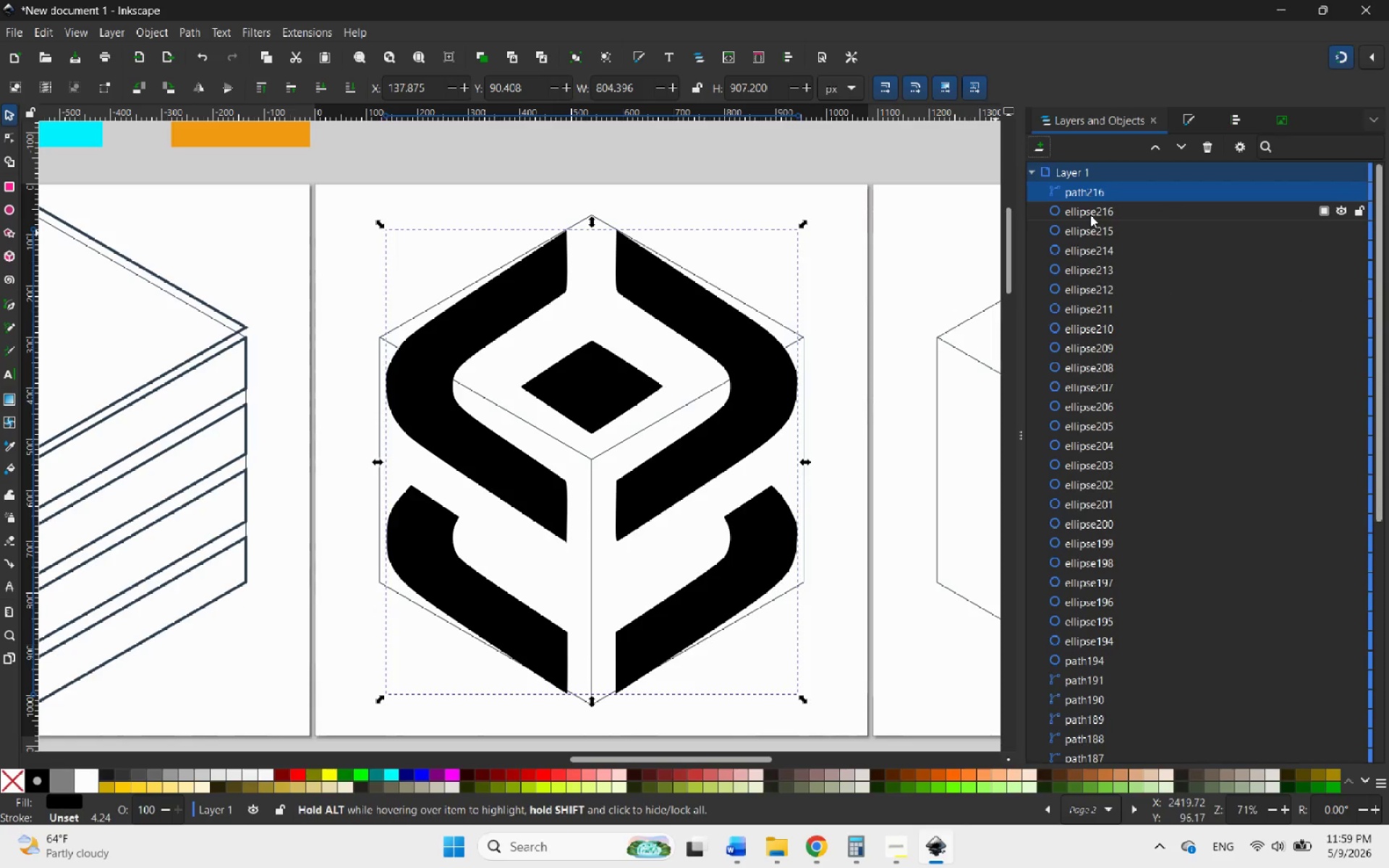 
wait(6.47)
 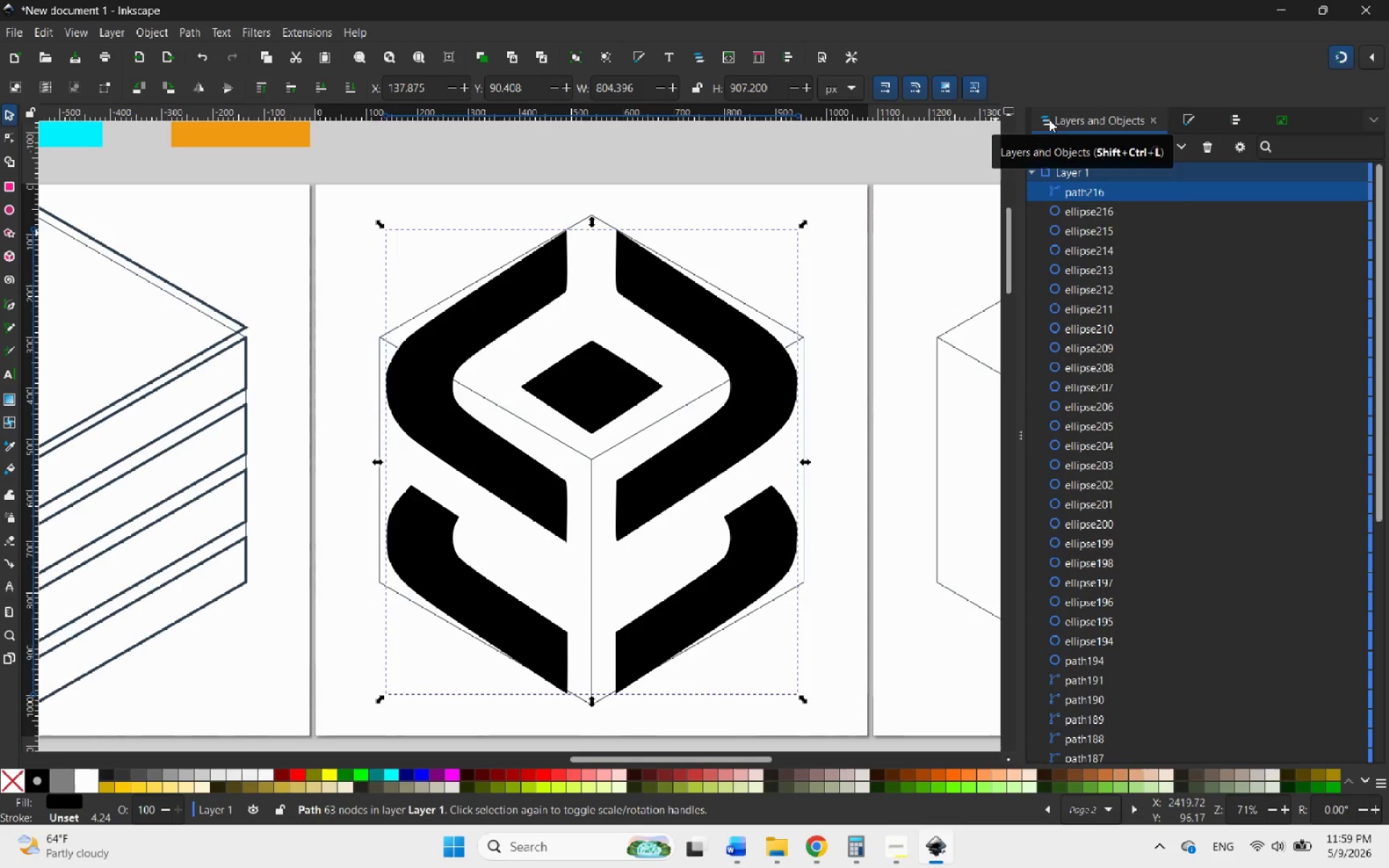 
left_click([1033, 171])
 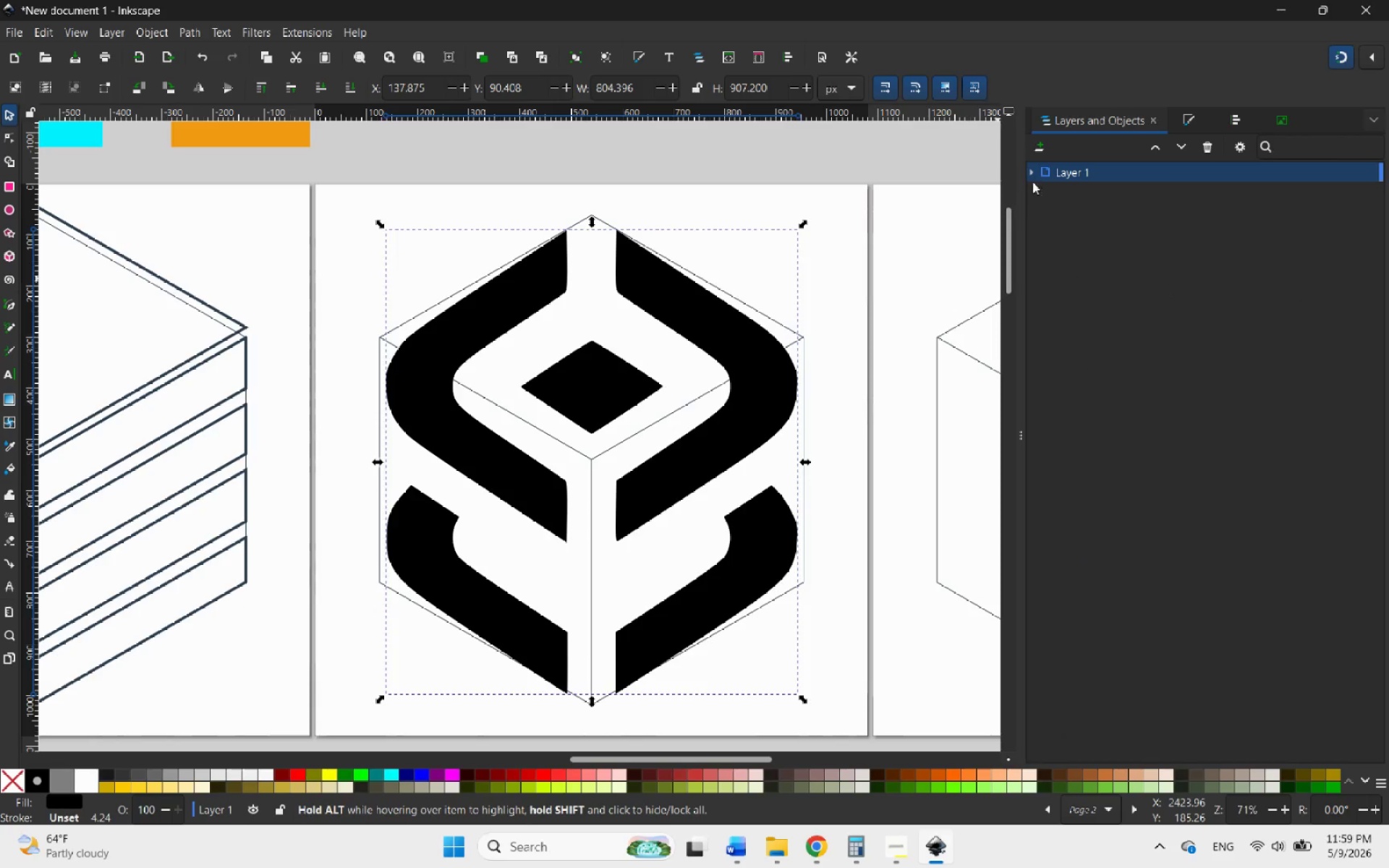 
left_click([1030, 173])
 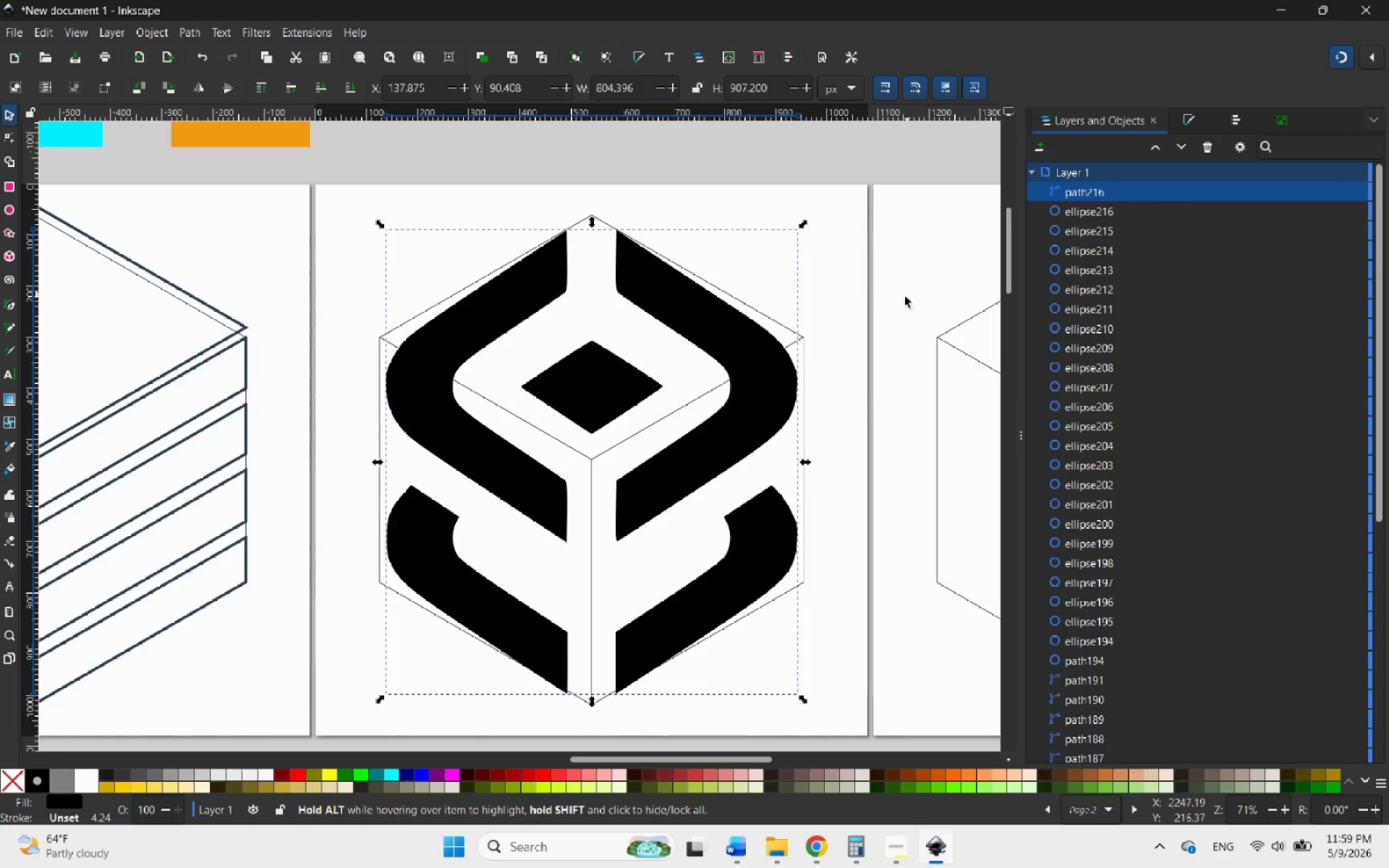 
hold_key(key=ControlLeft, duration=1.34)
scroll: coordinate [899, 314], scroll_direction: down, amount: 5.0
 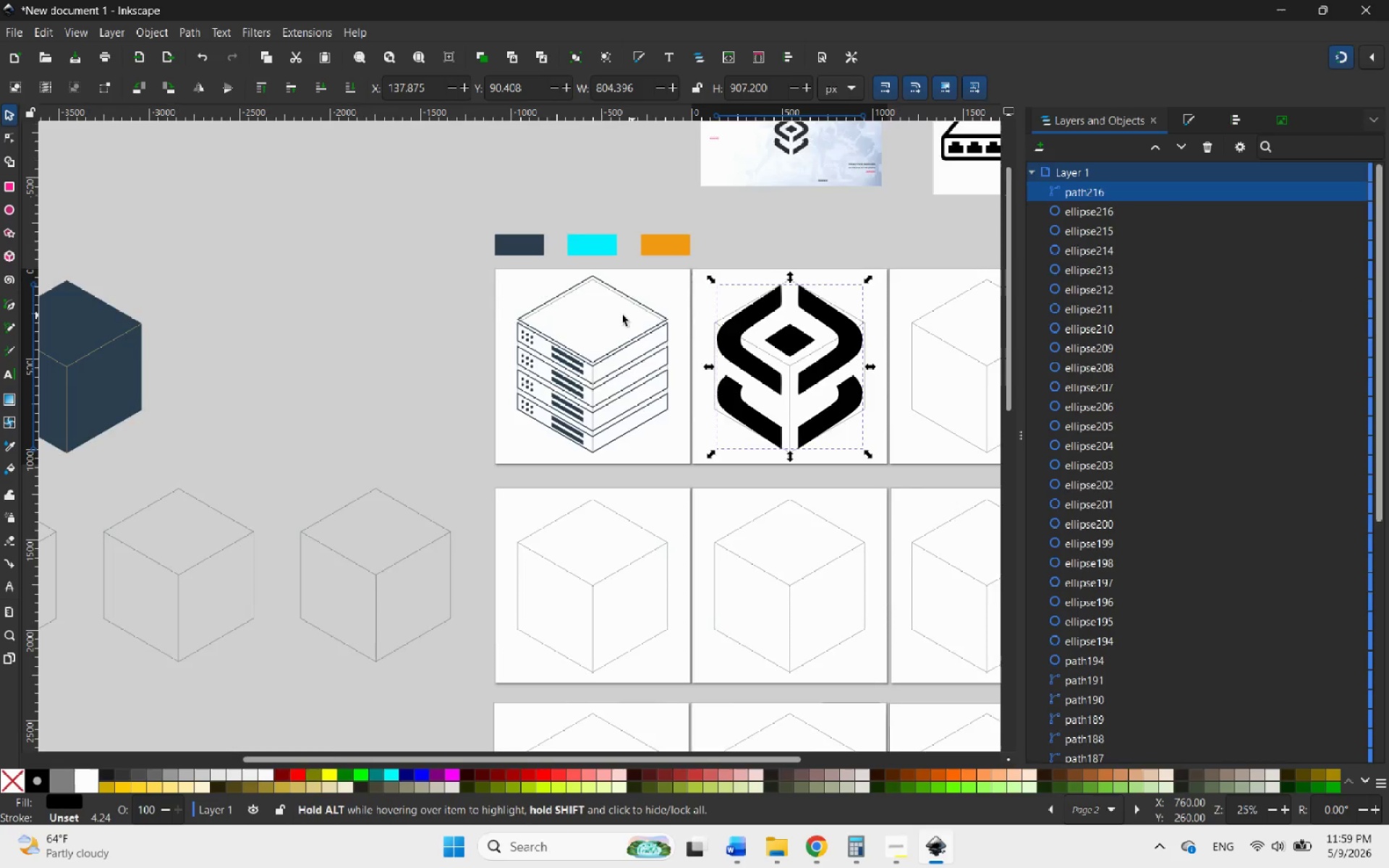 
scroll: coordinate [586, 305], scroll_direction: up, amount: 2.0
 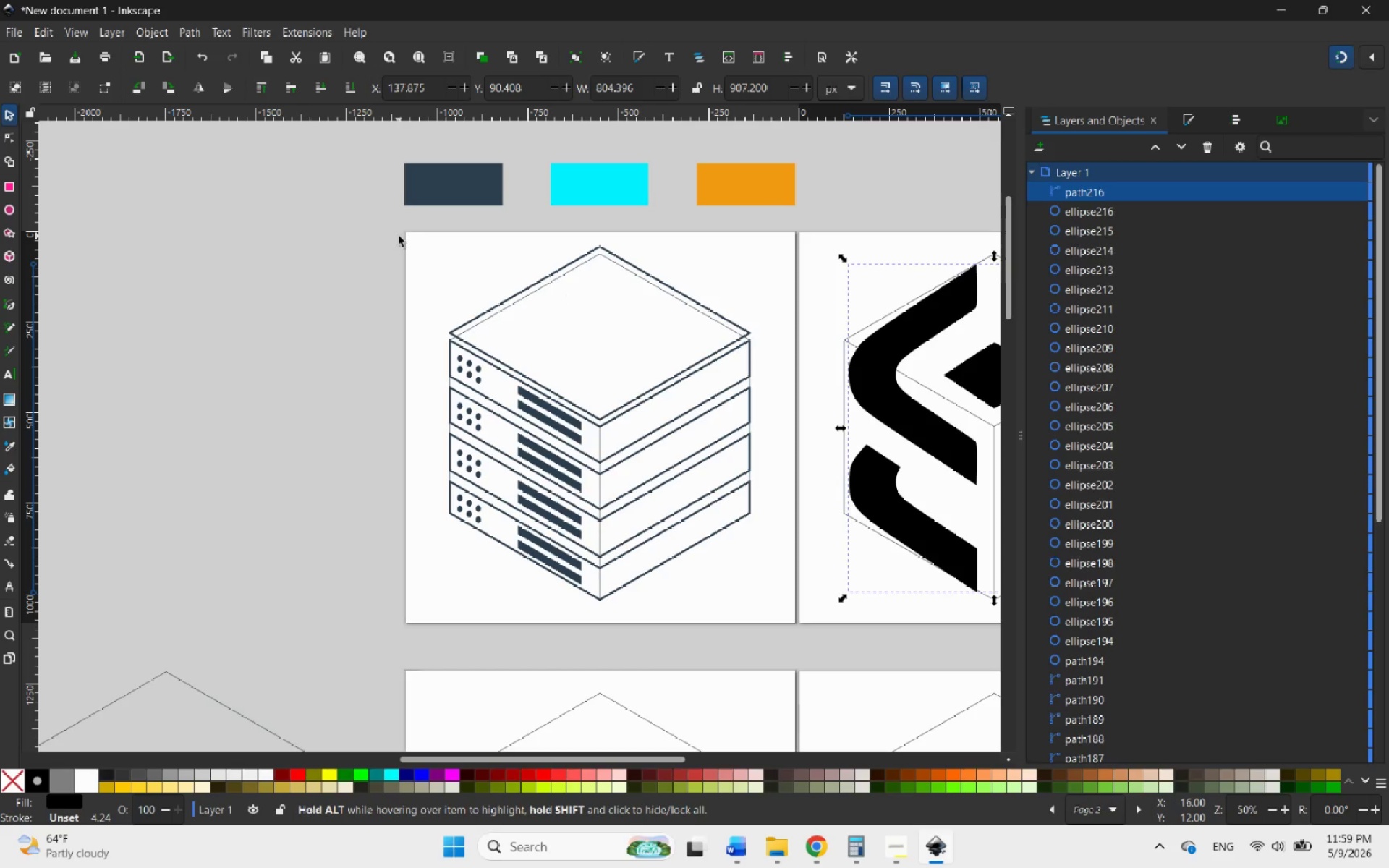 
left_click([436, 247])
 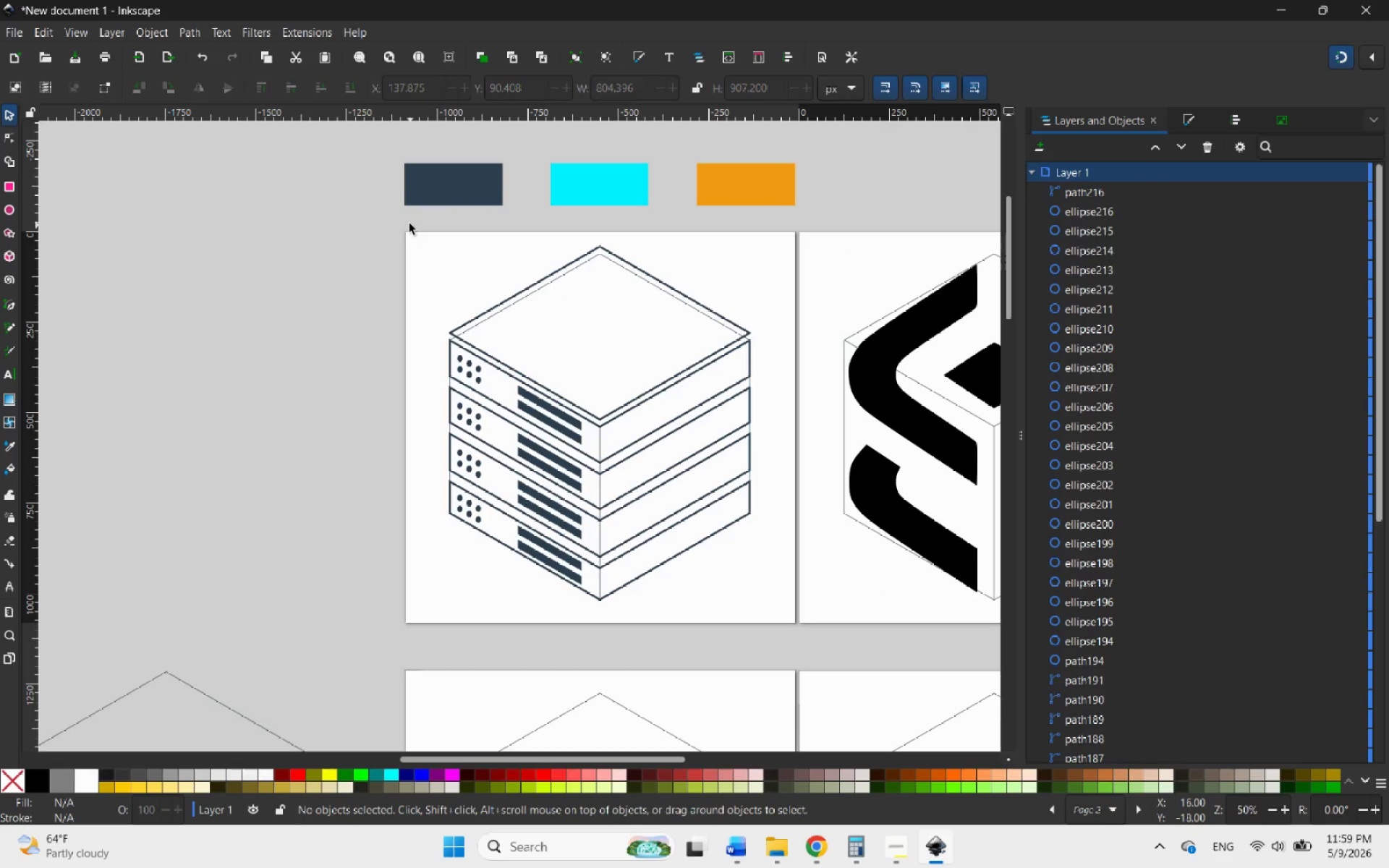 
left_click_drag(start_coordinate=[409, 222], to_coordinate=[787, 644])
 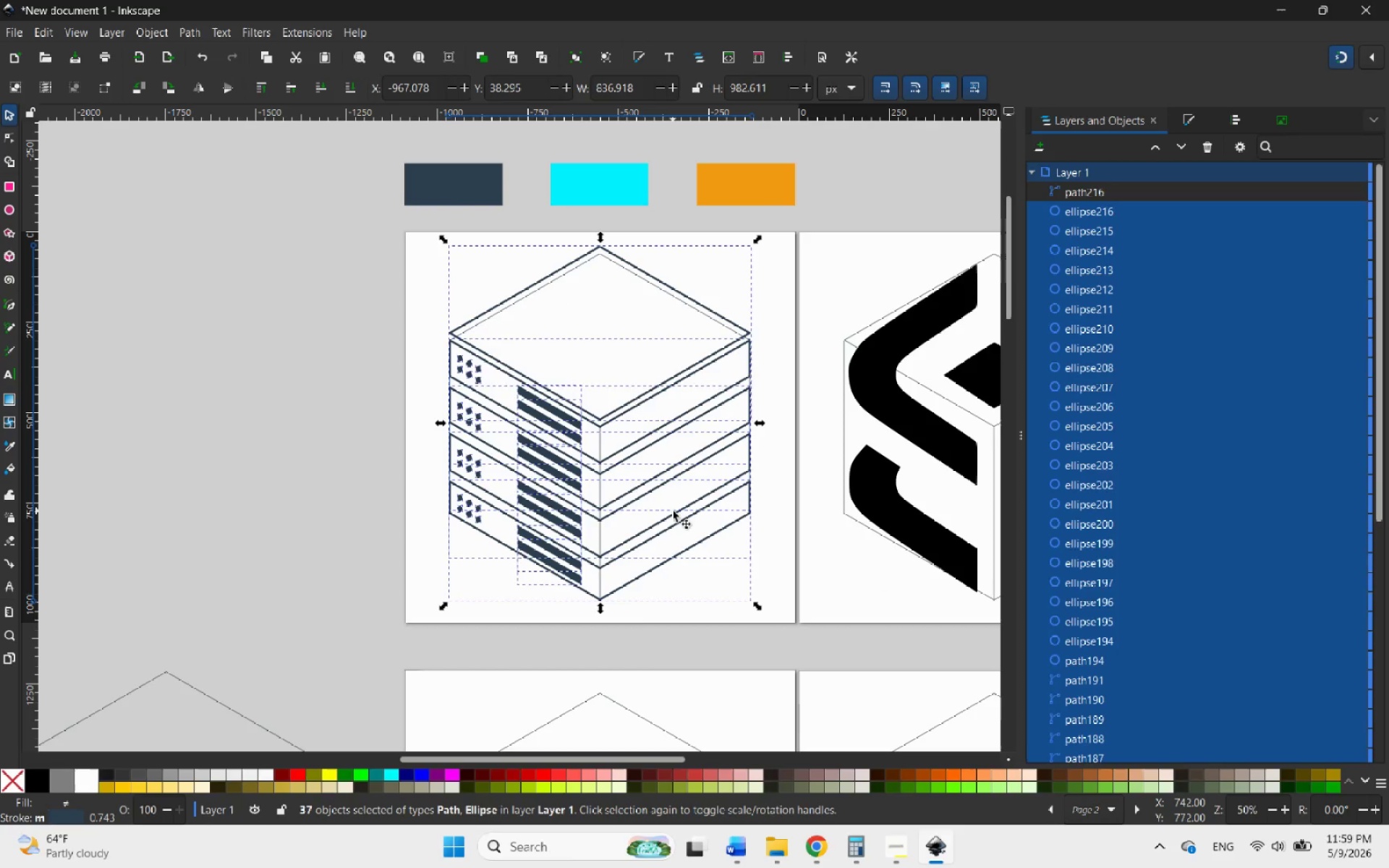 
right_click([673, 511])
 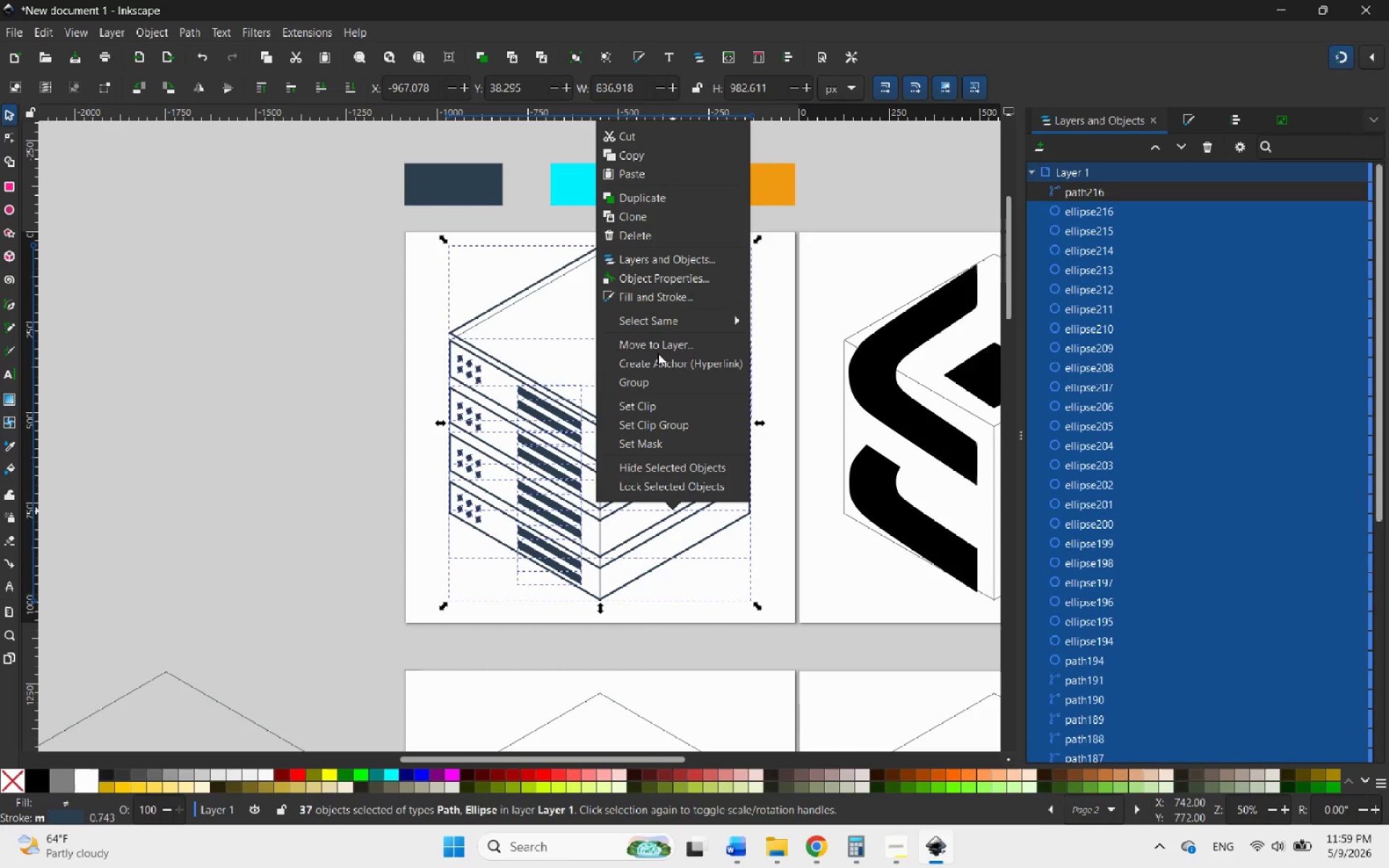 
left_click([639, 386])
 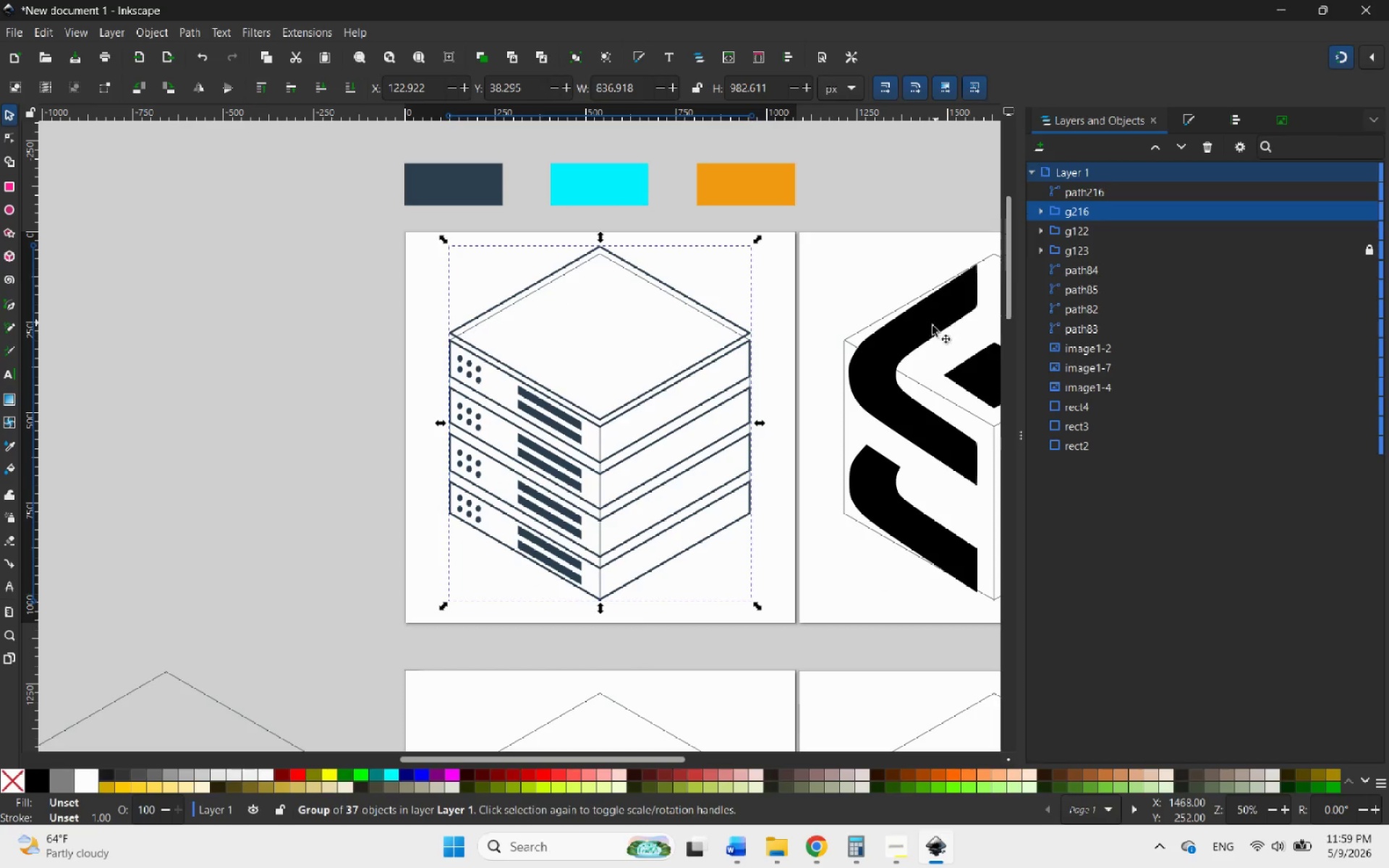 
left_click([909, 346])
 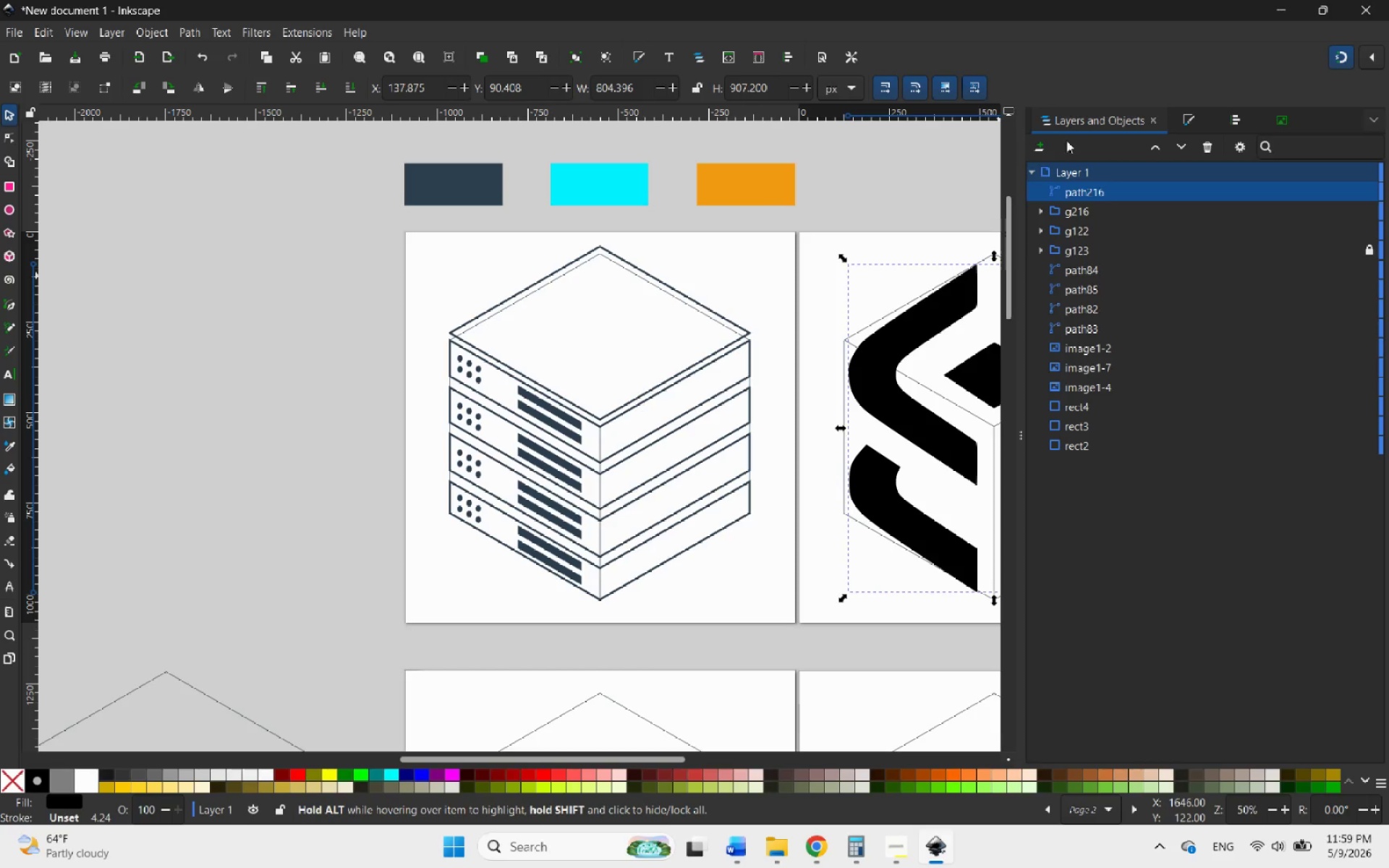 
left_click([1187, 119])
 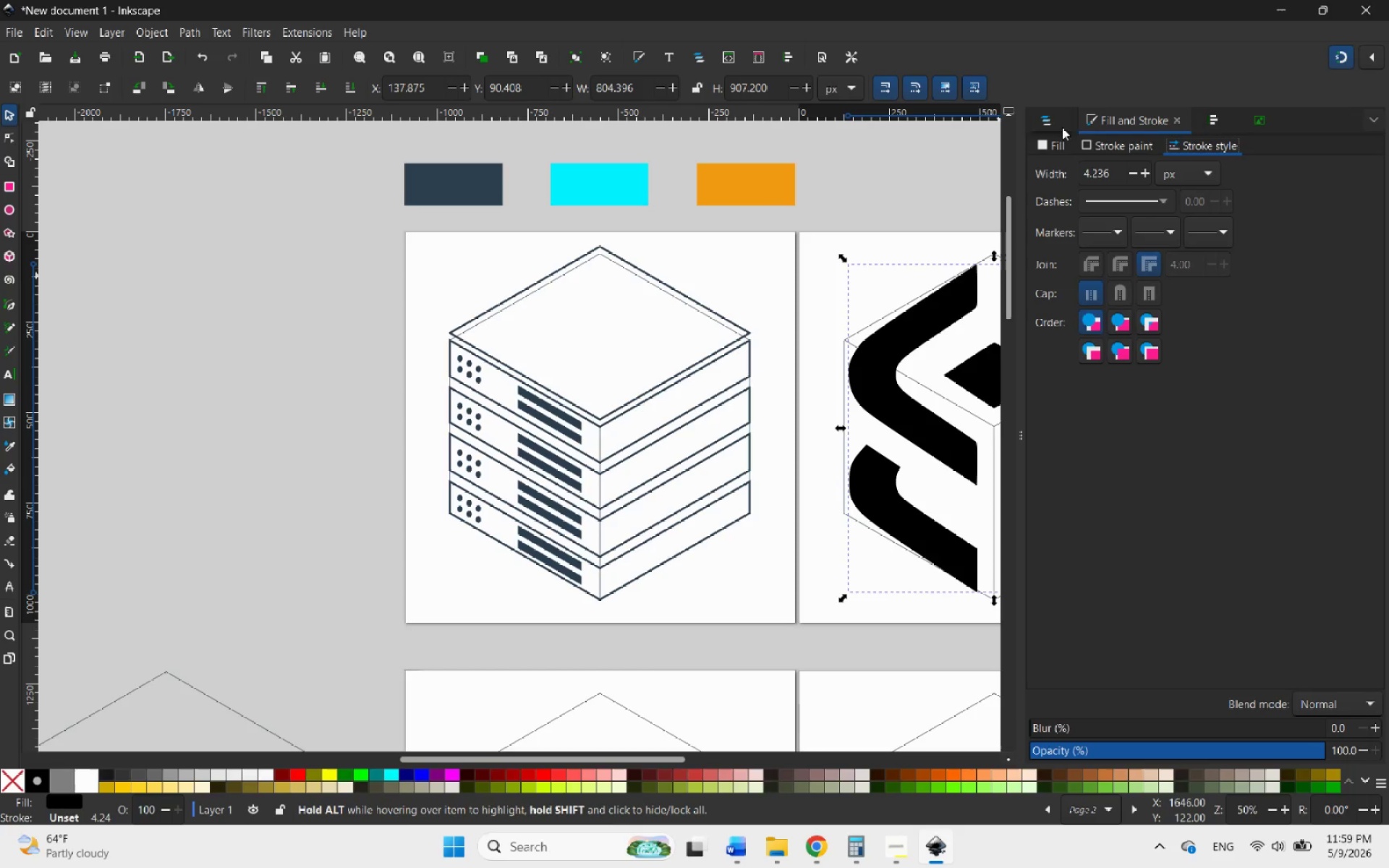 
left_click([1103, 144])
 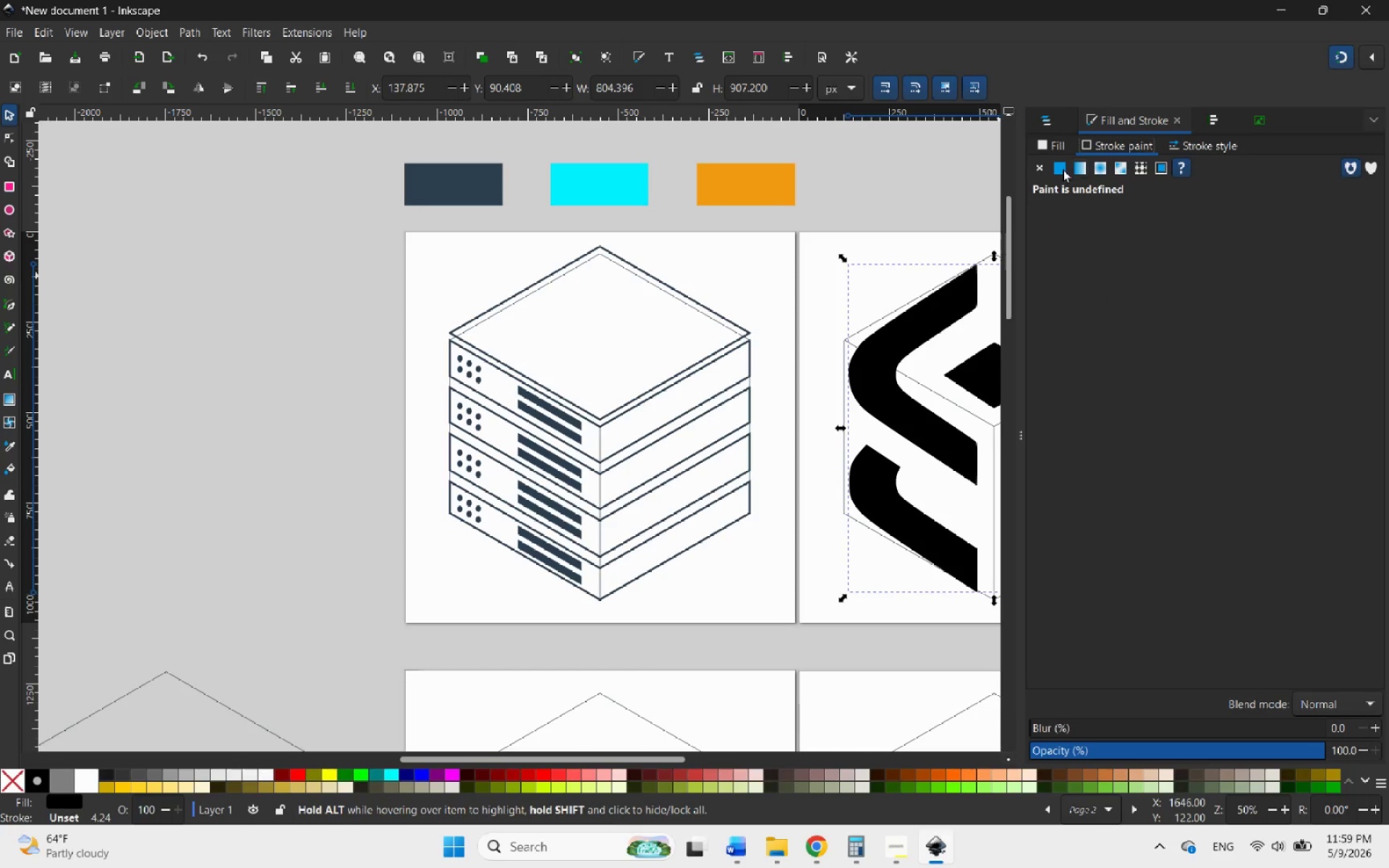 
left_click([1062, 169])
 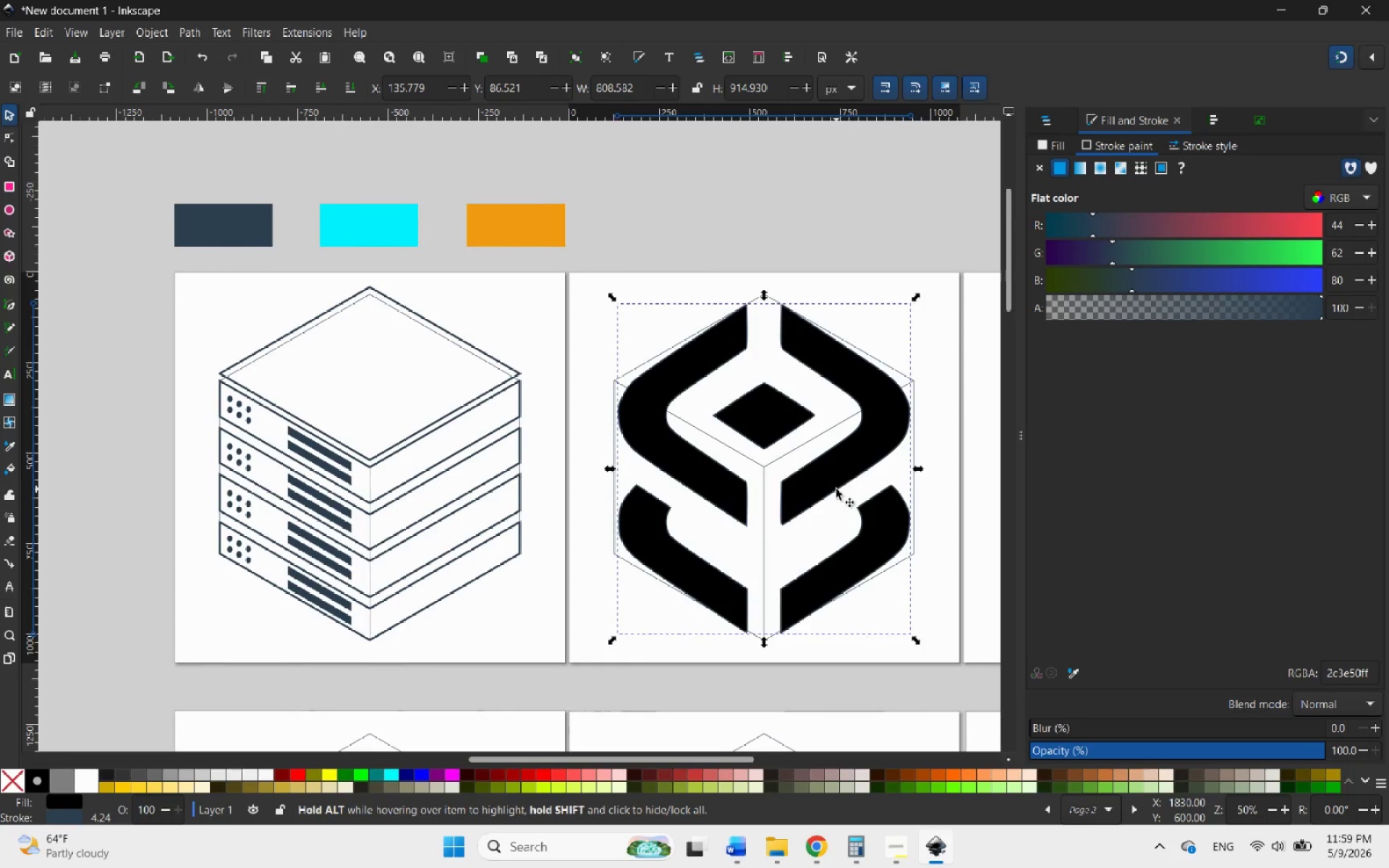 
left_click([1075, 670])
 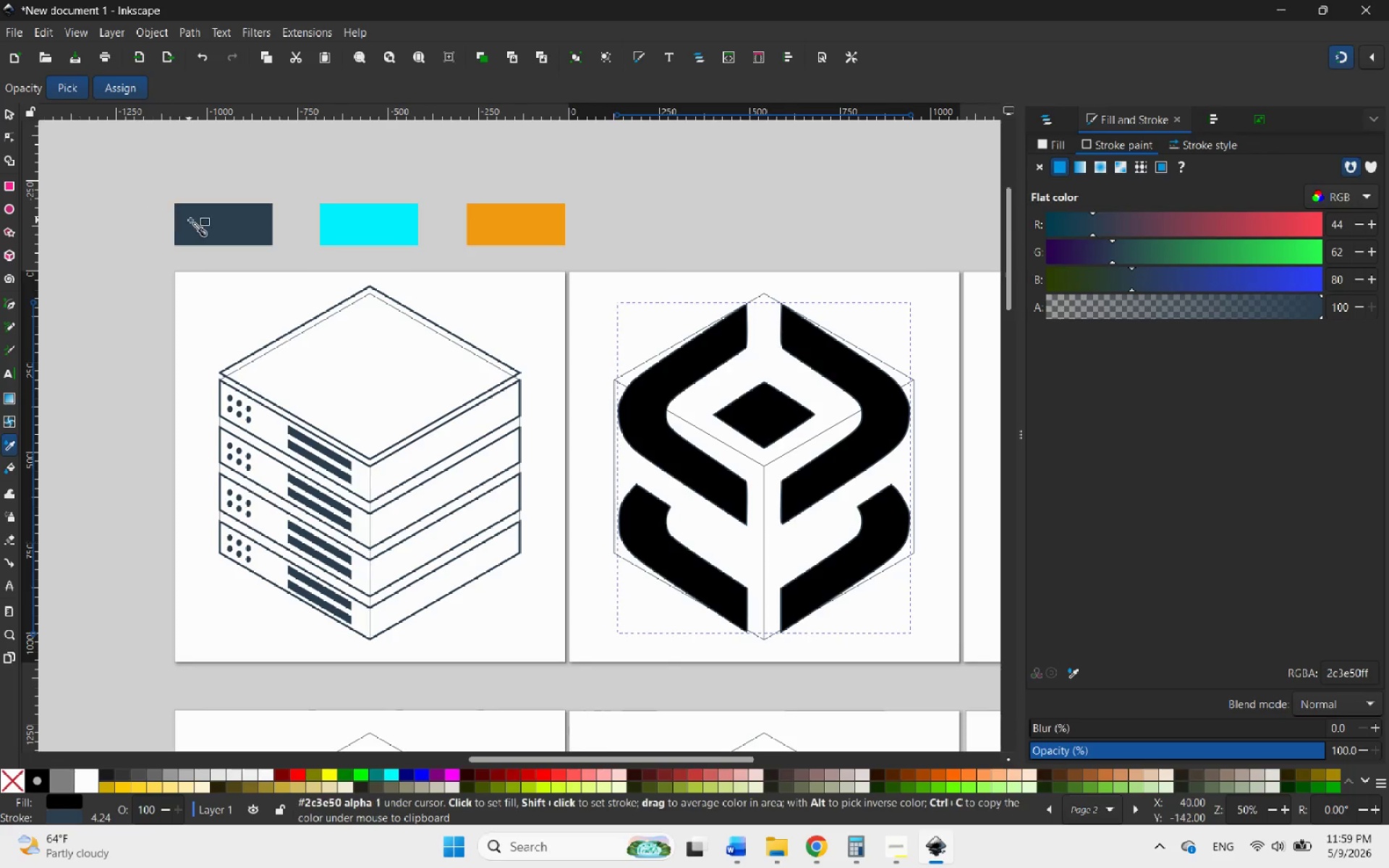 
left_click([226, 227])
 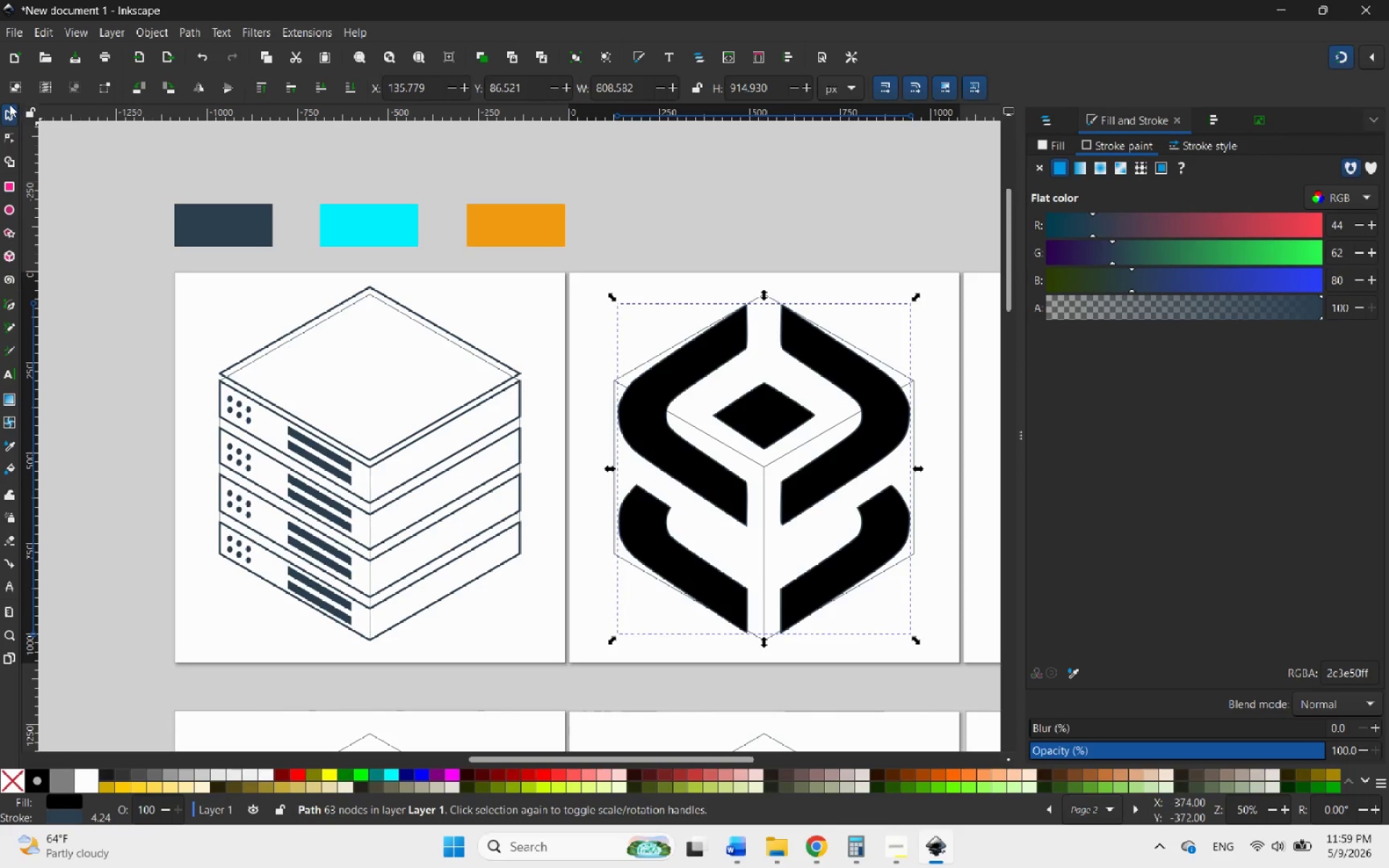 
left_click([5, 117])
 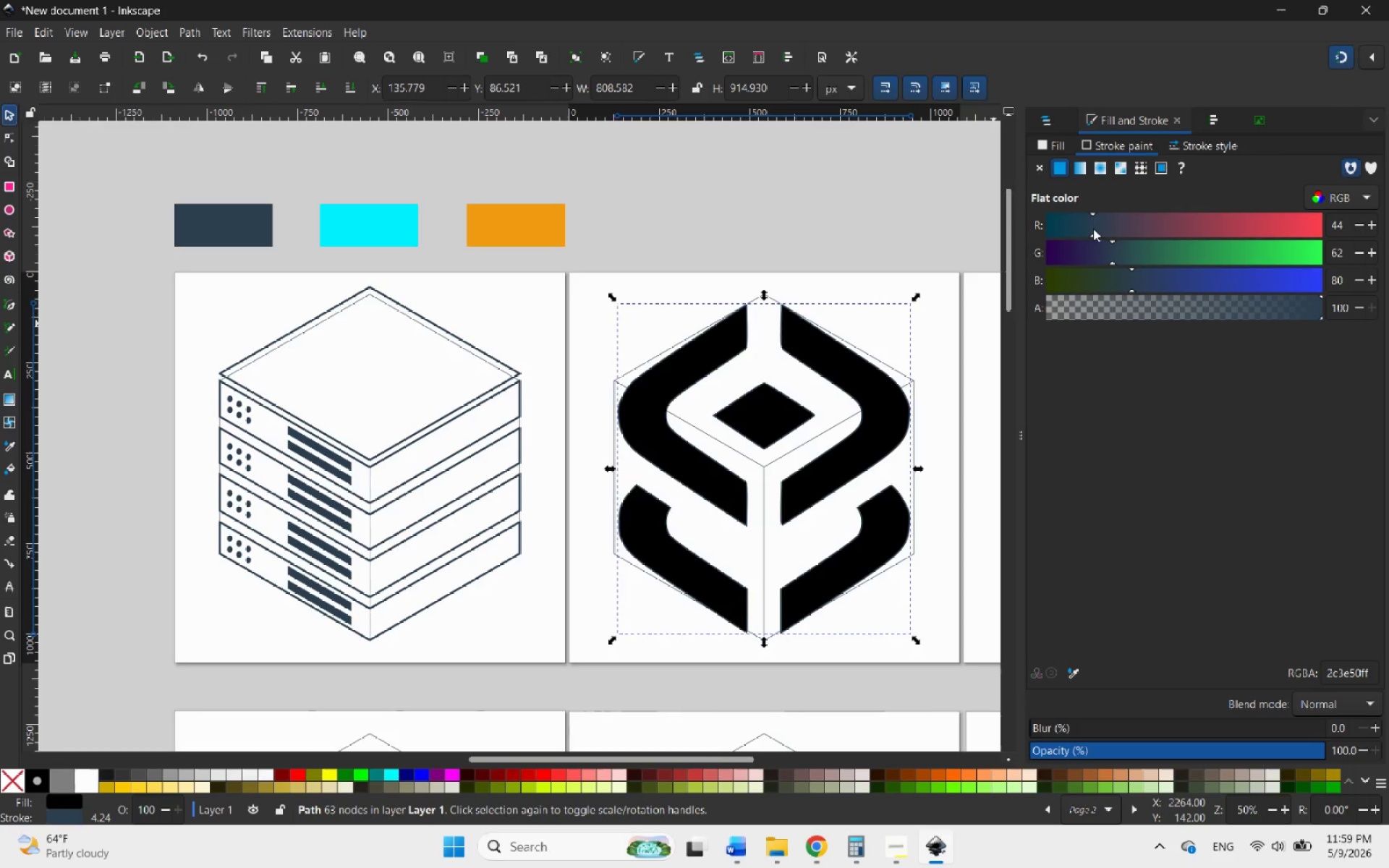 
hold_key(key=ControlLeft, duration=2.39)
scroll: coordinate [723, 386], scroll_direction: up, amount: 5.0
 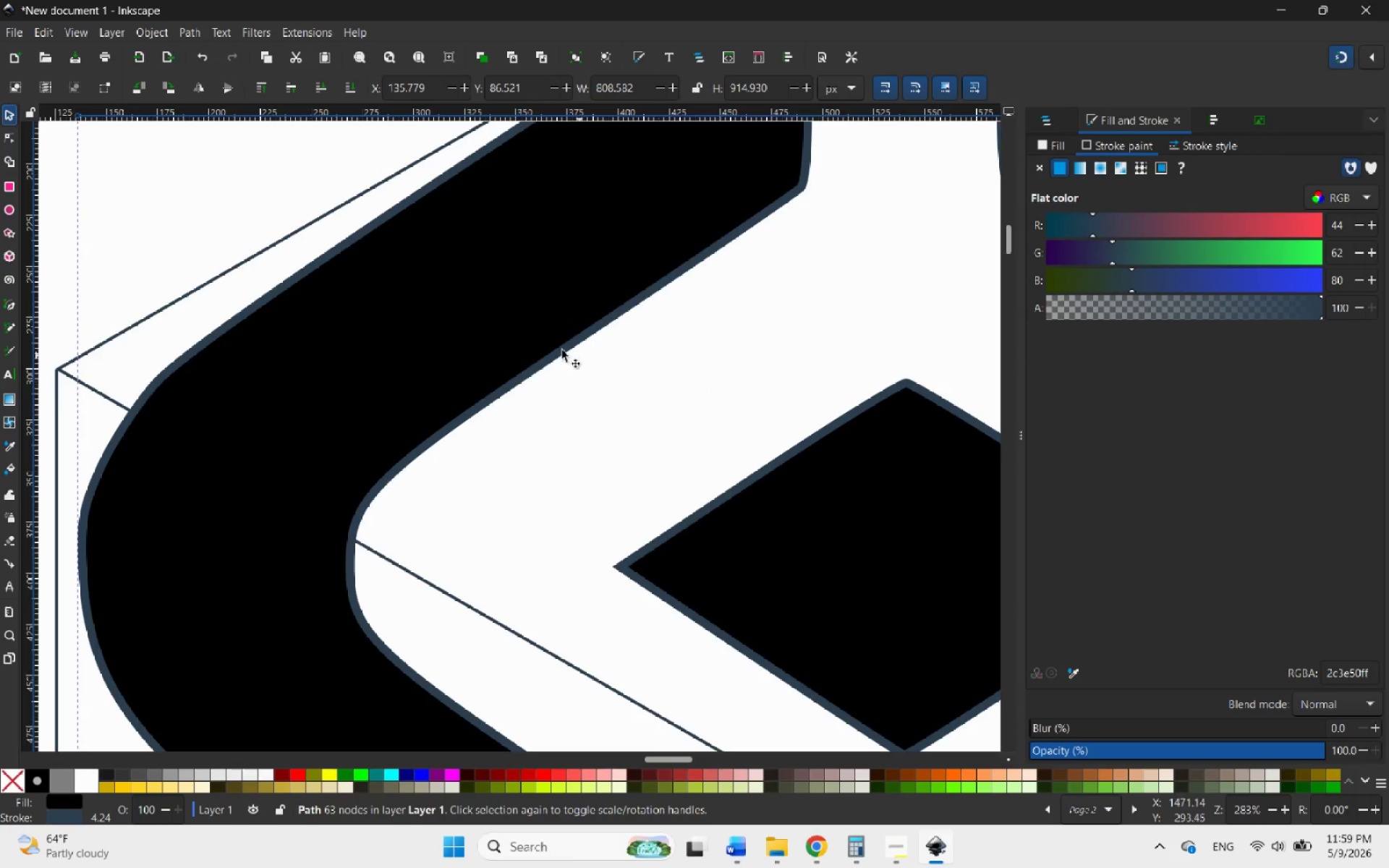 
scroll: coordinate [529, 345], scroll_direction: down, amount: 3.0
 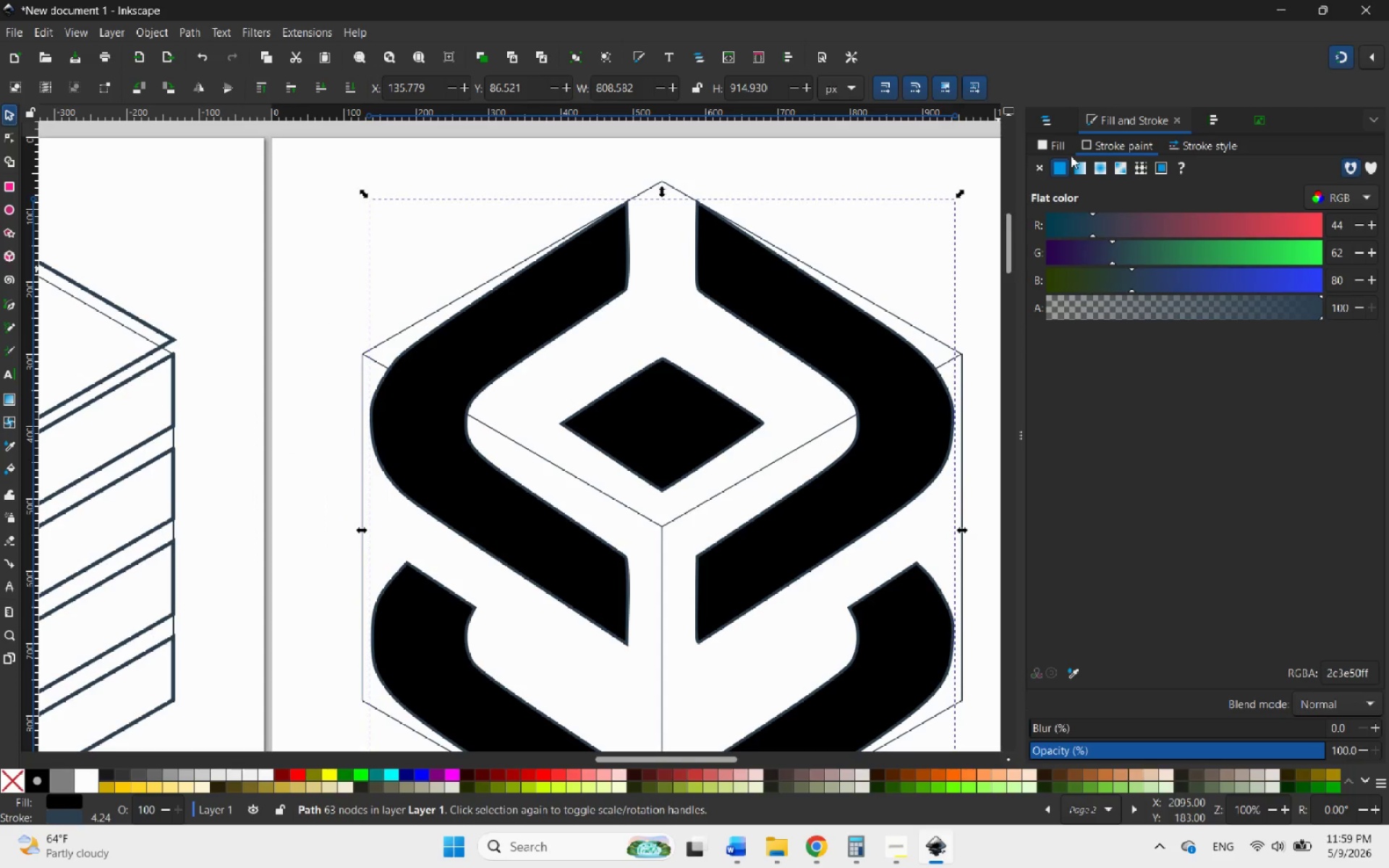 
left_click([1061, 145])
 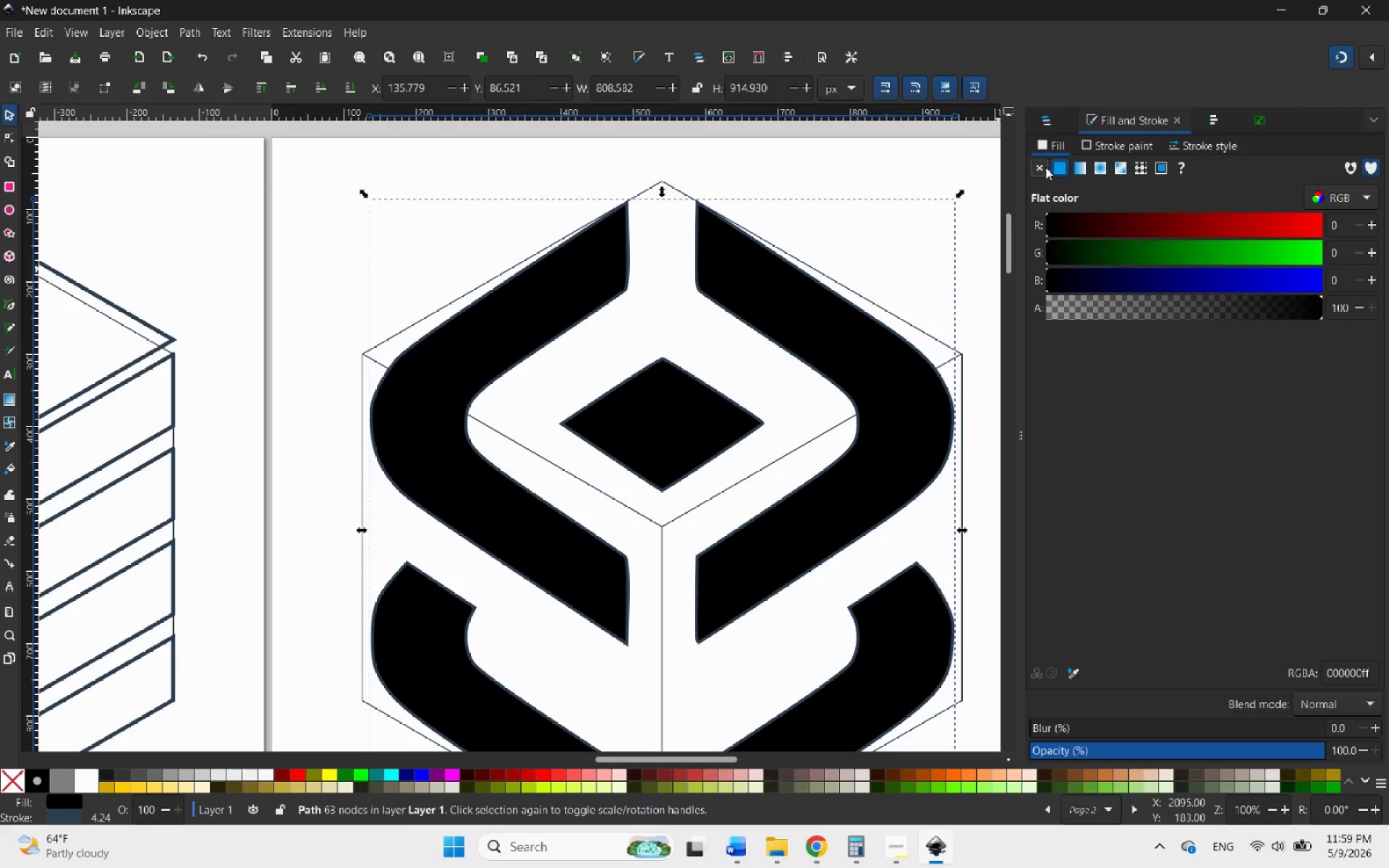 
left_click([1037, 166])
 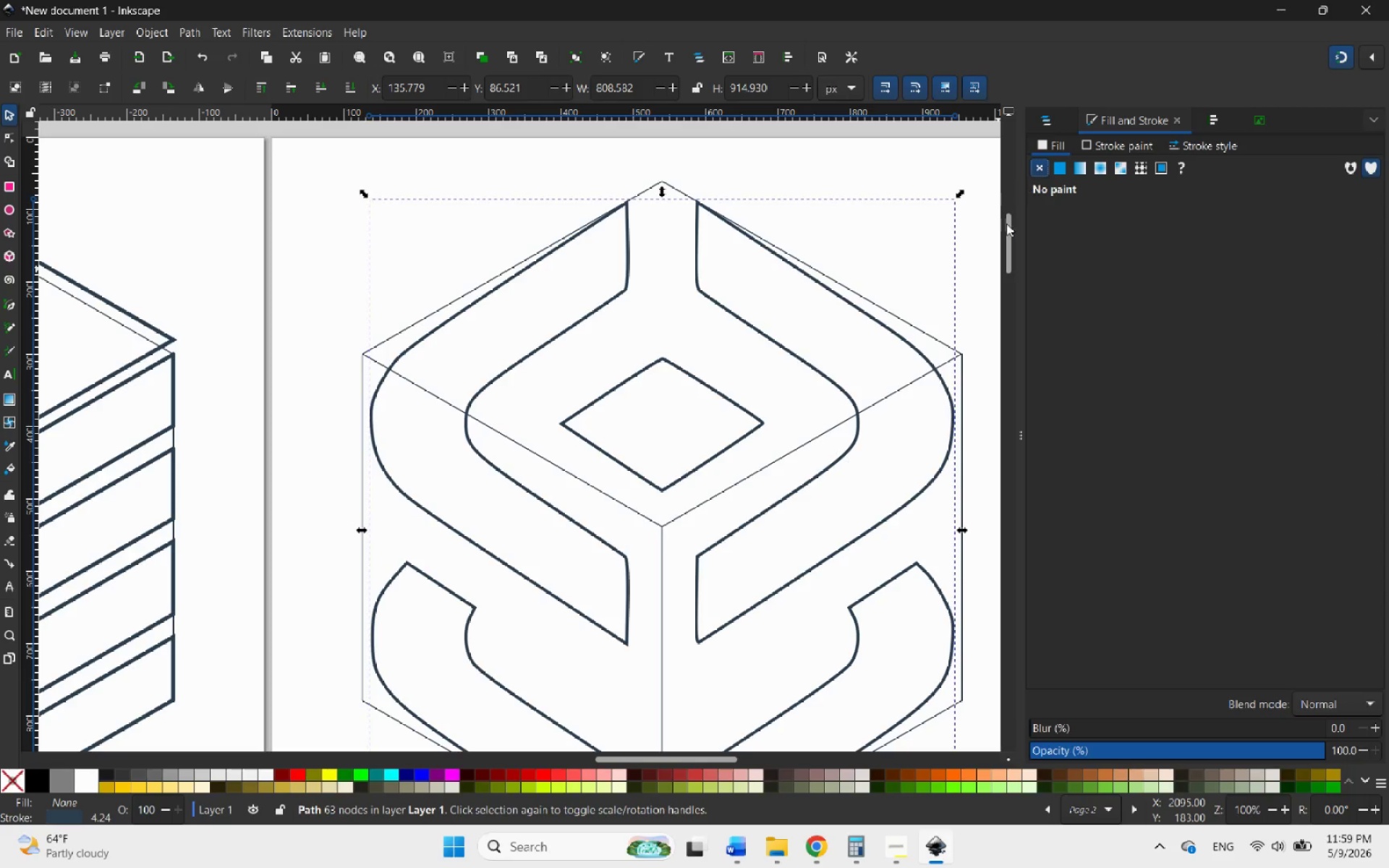 
hold_key(key=ControlLeft, duration=1.03)
scroll: coordinate [737, 316], scroll_direction: down, amount: 4.0
 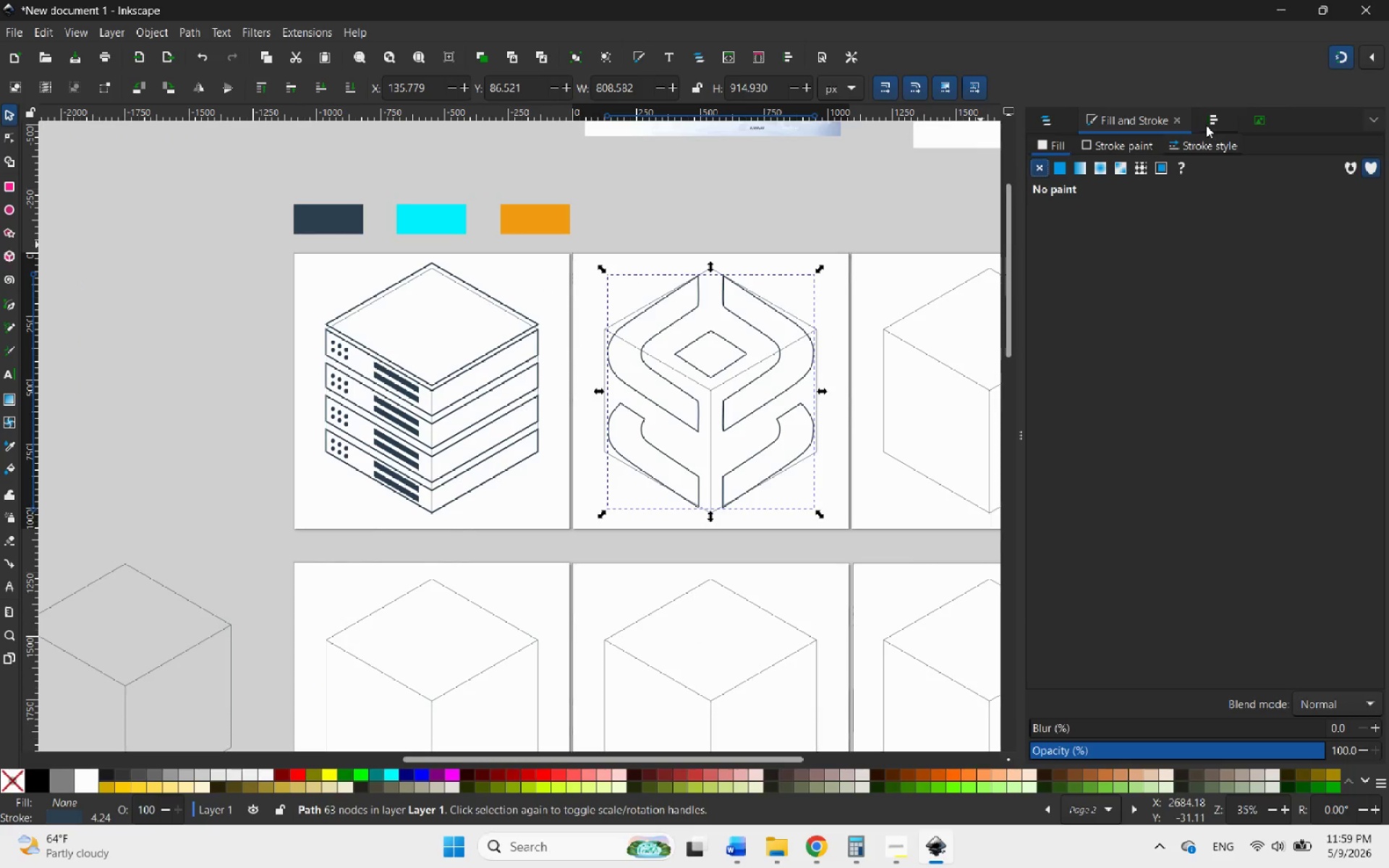 
left_click([1206, 125])
 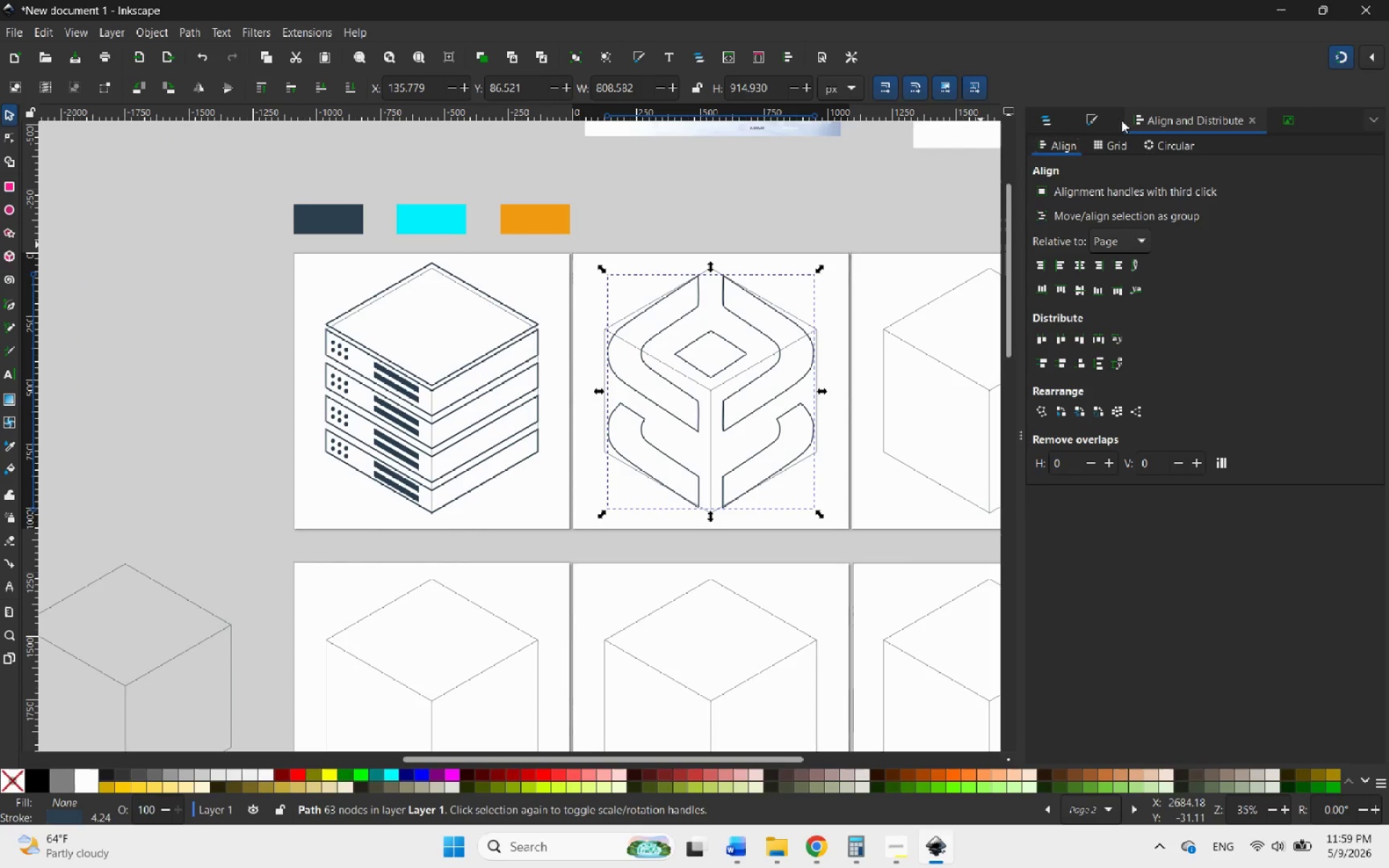 
left_click([1087, 116])
 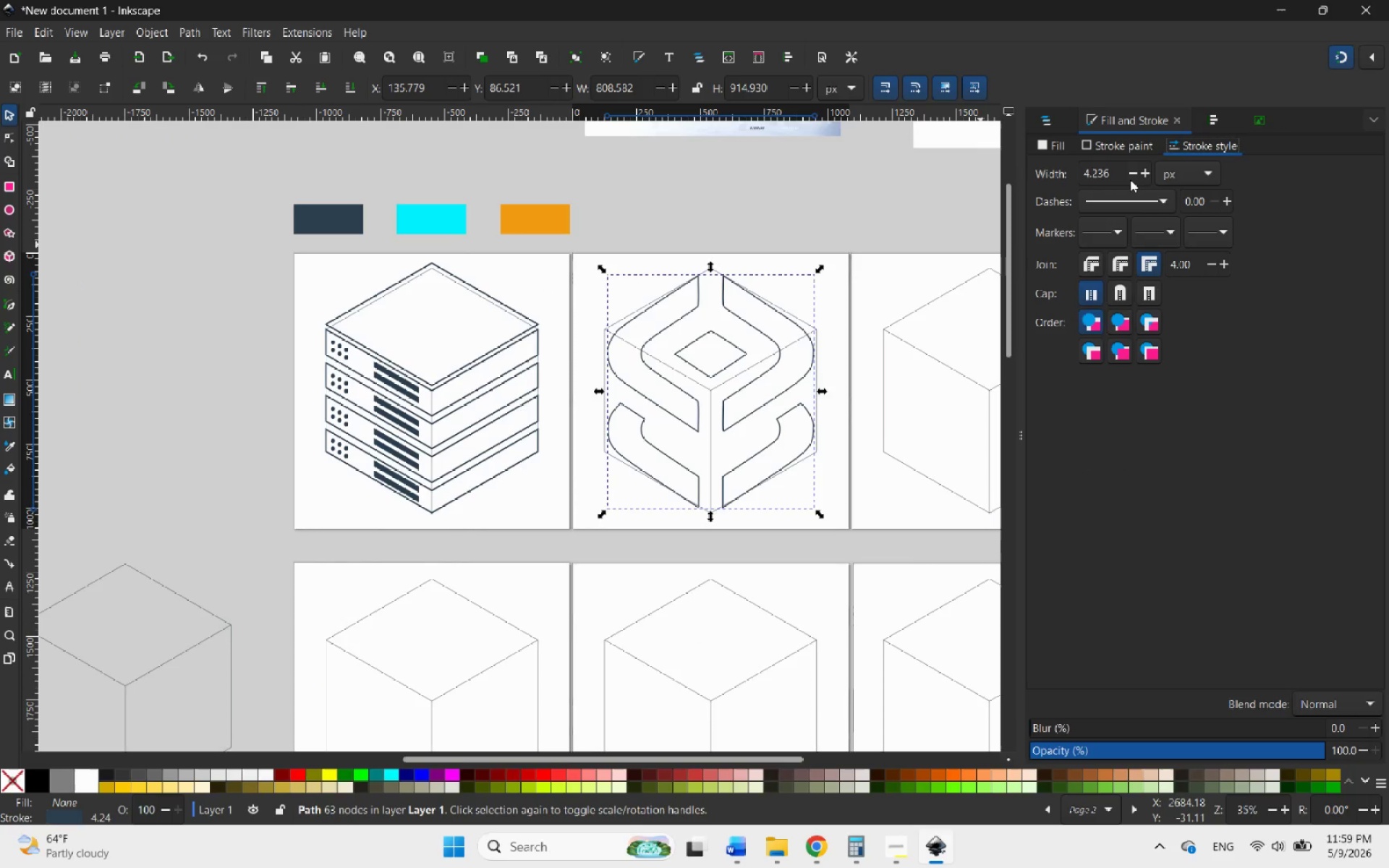 
left_click_drag(start_coordinate=[1116, 174], to_coordinate=[1071, 174])
 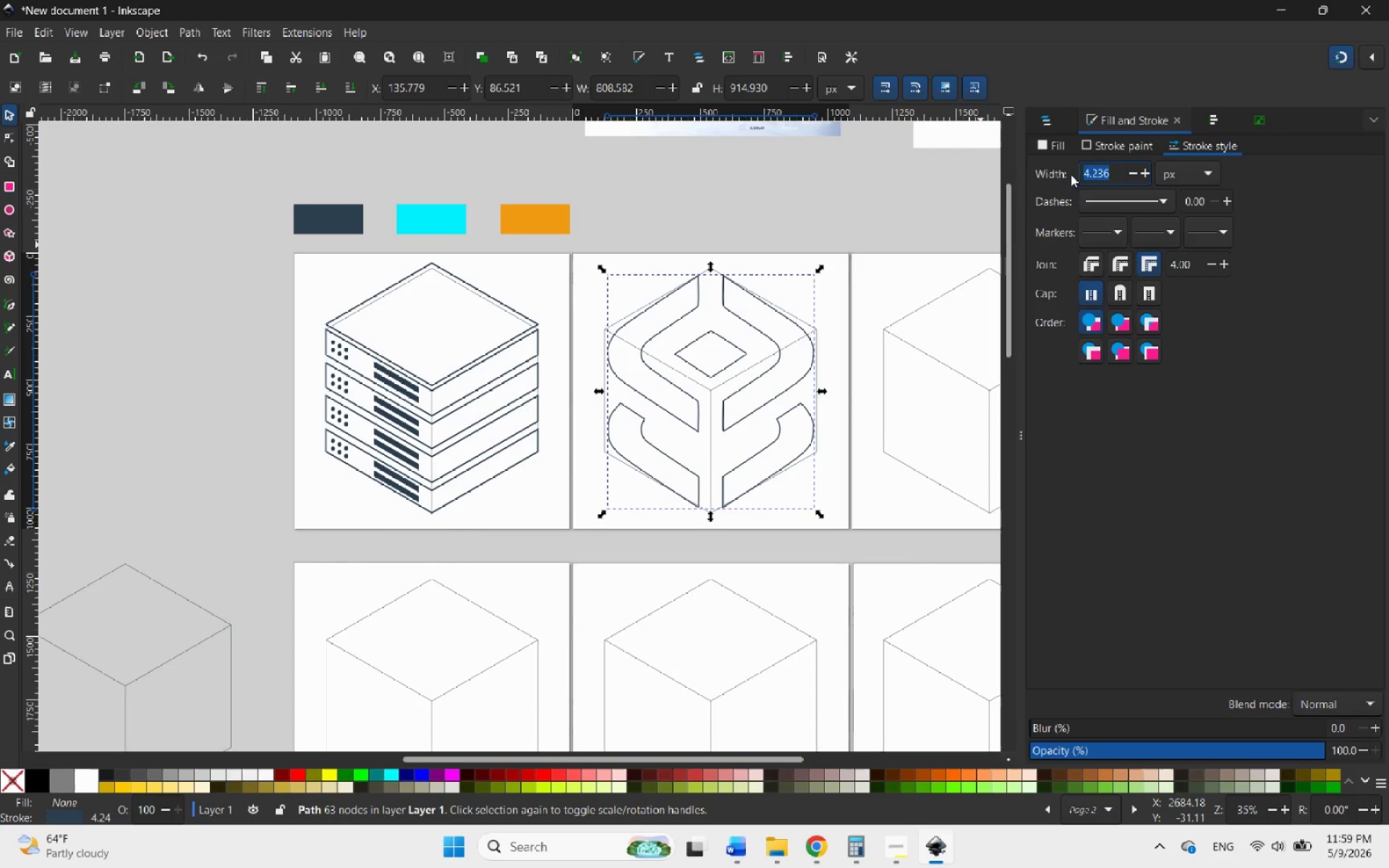 
key(5)
 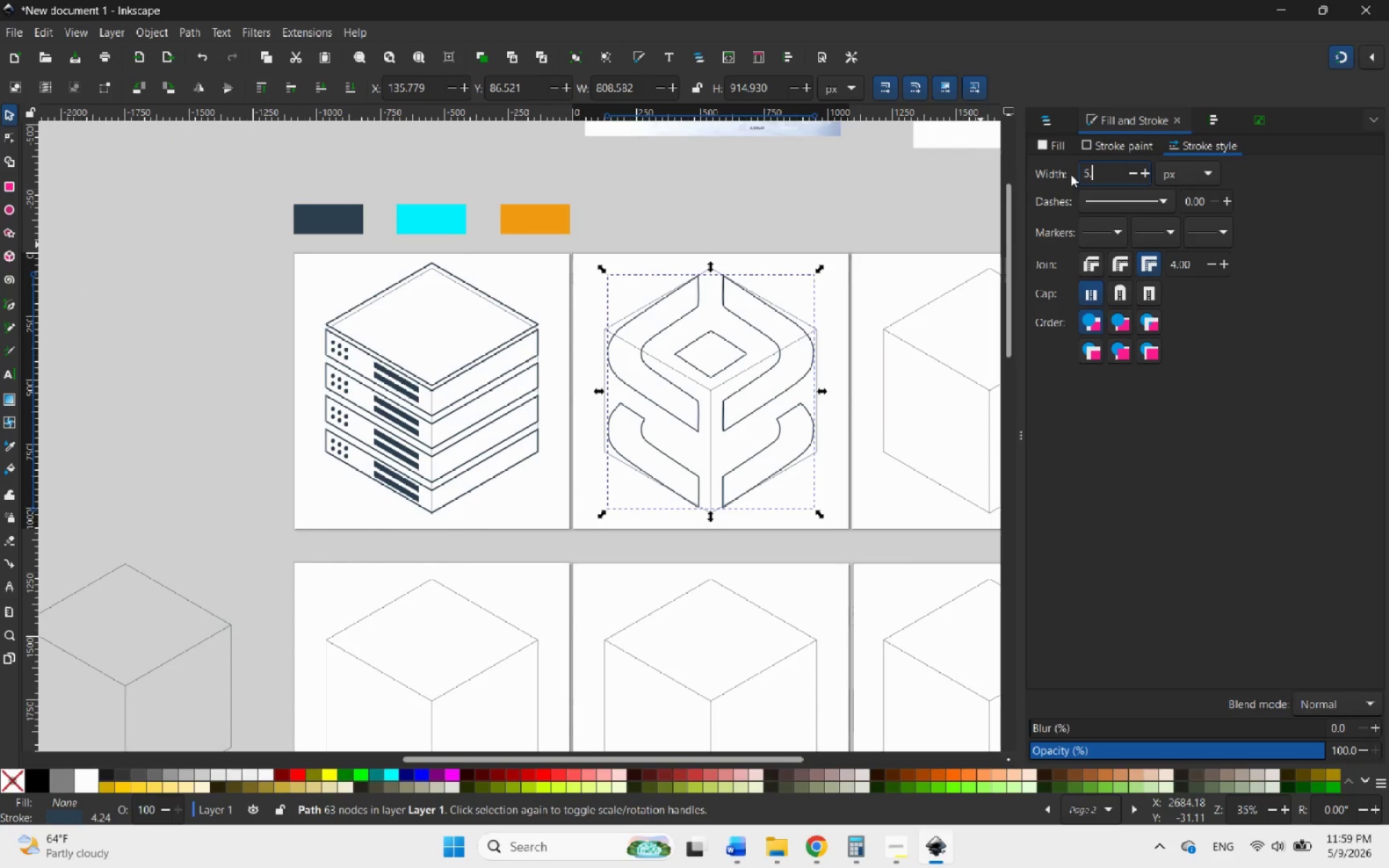 
key(Period)
 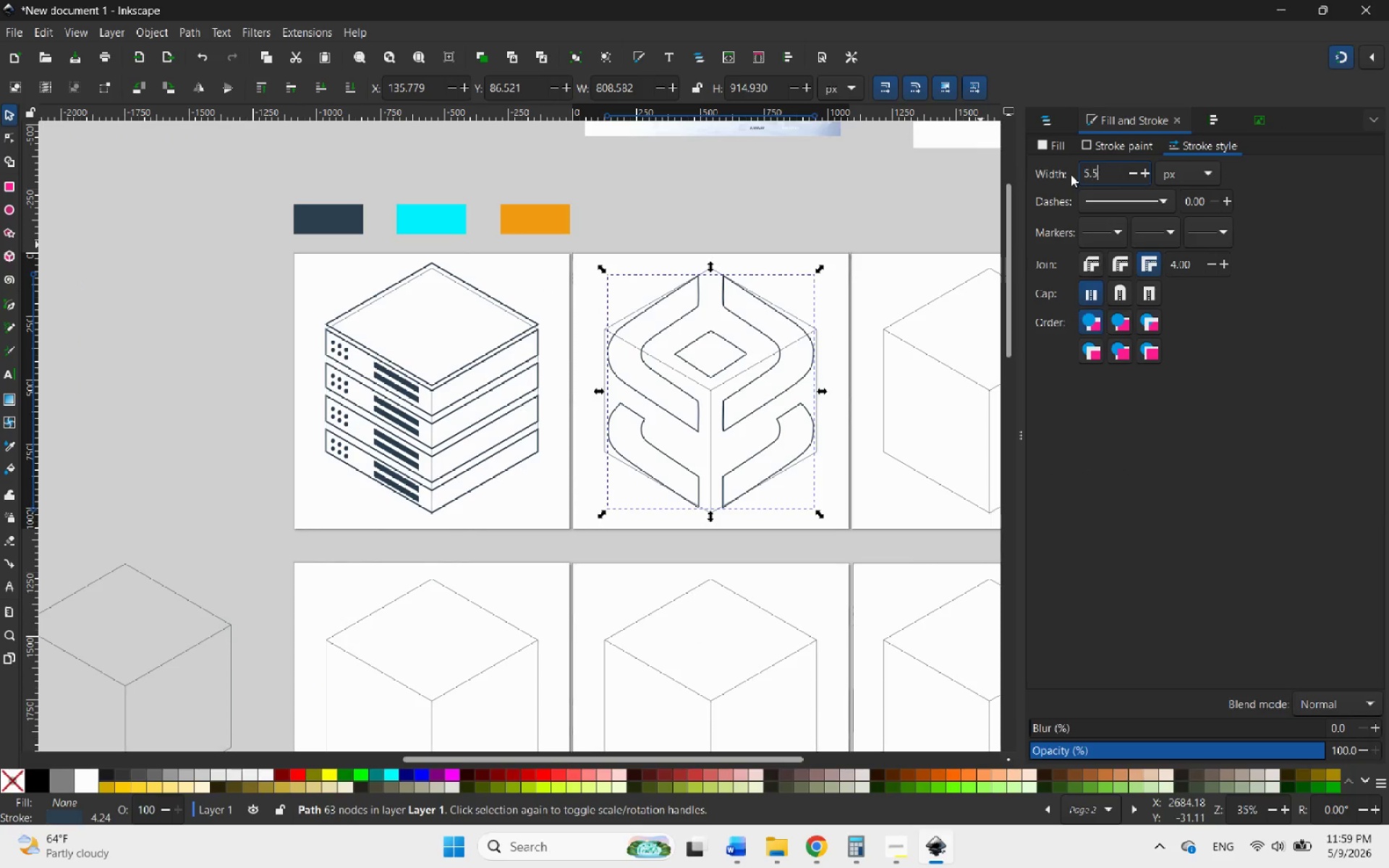 
key(5)
 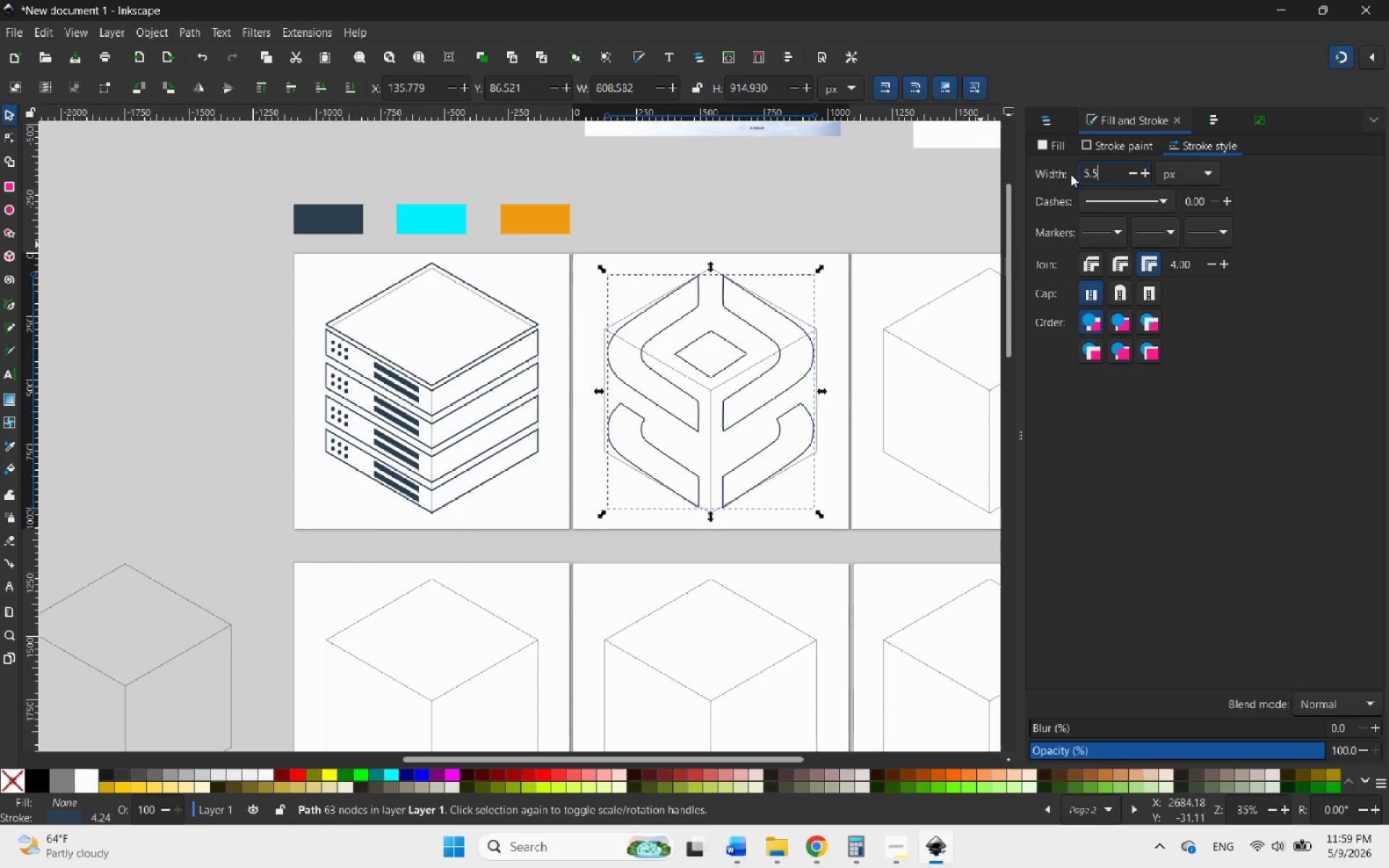 
key(Enter)
 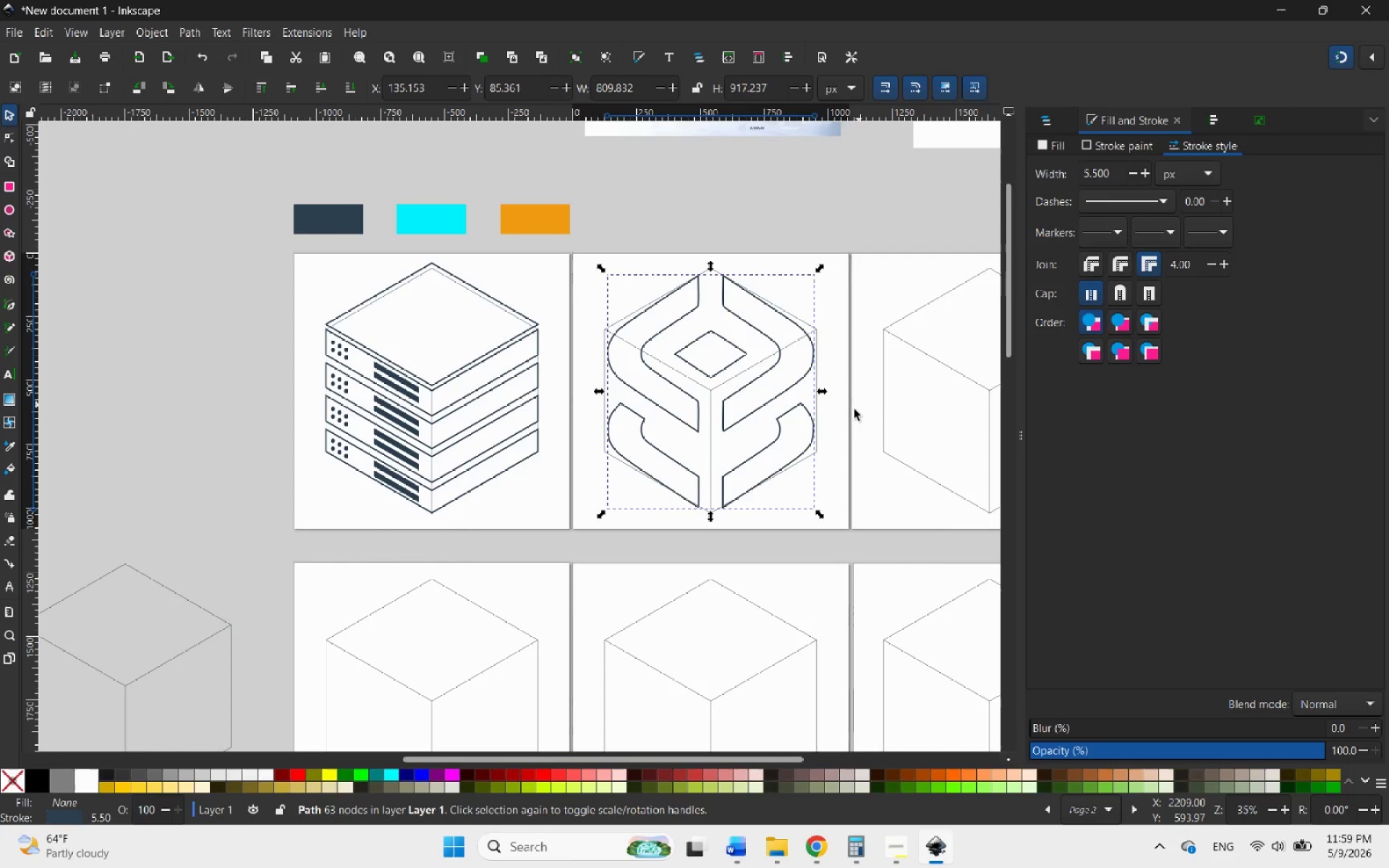 
left_click([843, 423])
 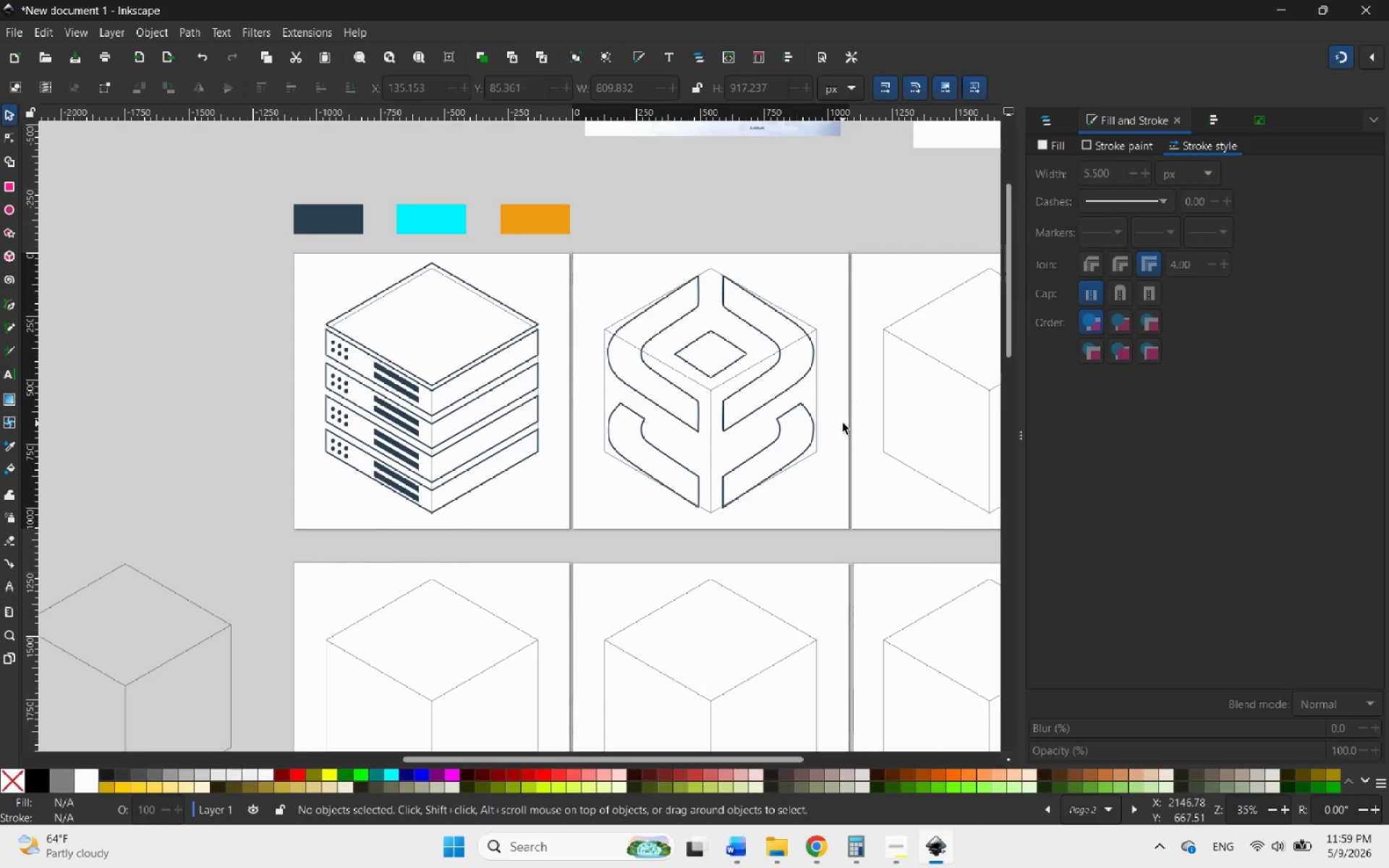 
hold_key(key=ControlLeft, duration=4.27)
scroll: coordinate [618, 498], scroll_direction: down, amount: 1.0
 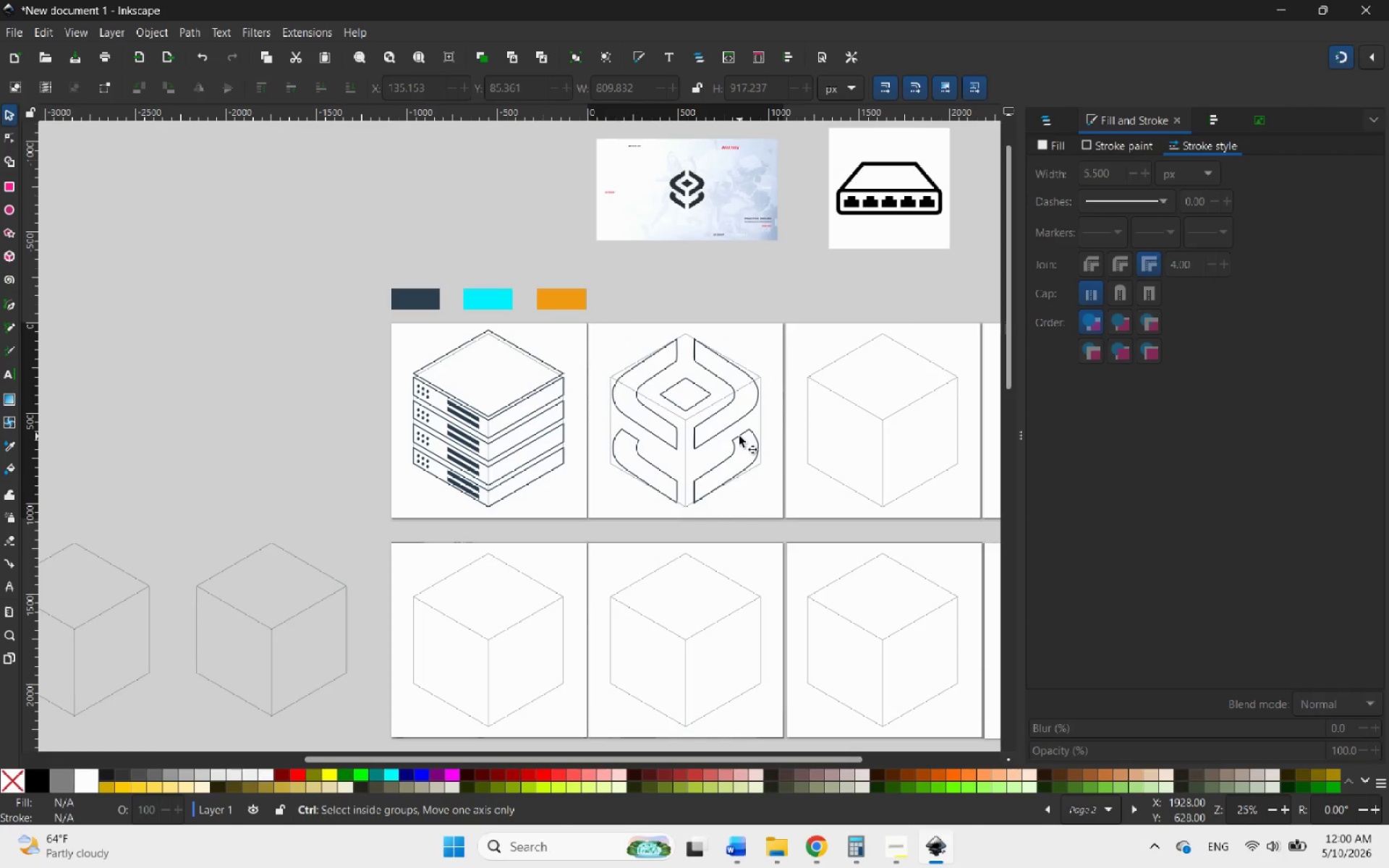 
scroll: coordinate [739, 436], scroll_direction: none, amount: 0.0
 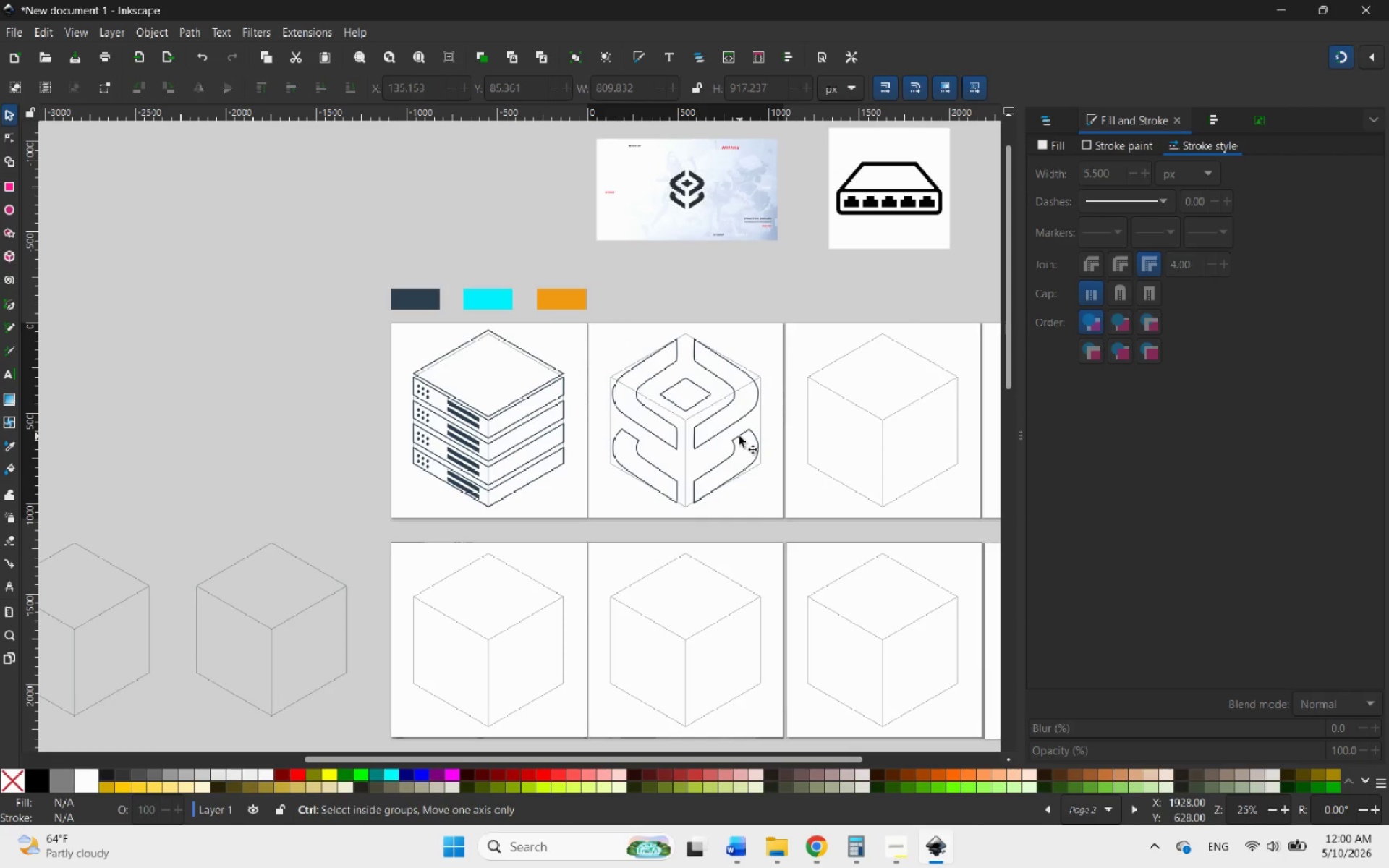 
scroll: coordinate [739, 436], scroll_direction: up, amount: 1.0
 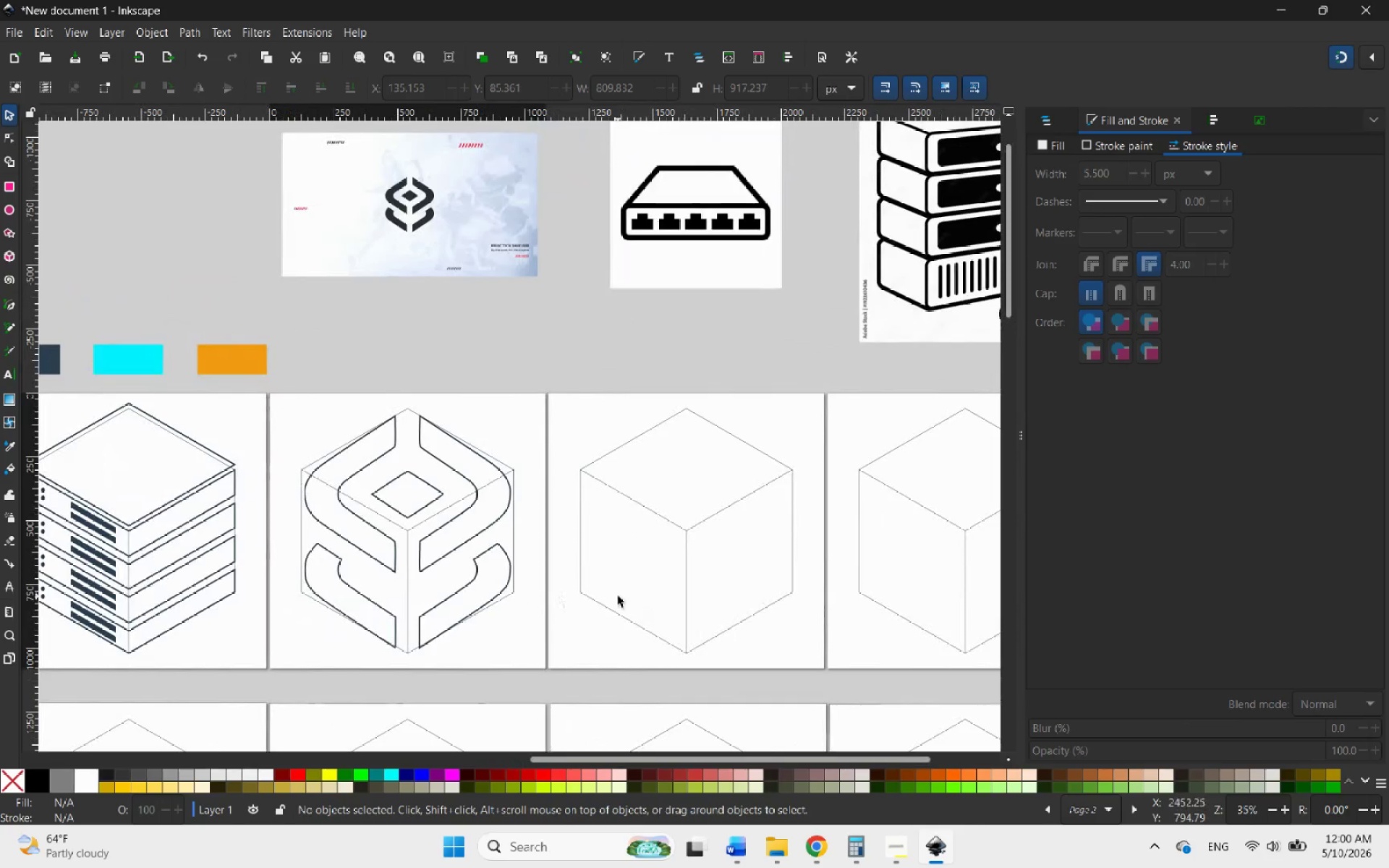 
wait(7.38)
 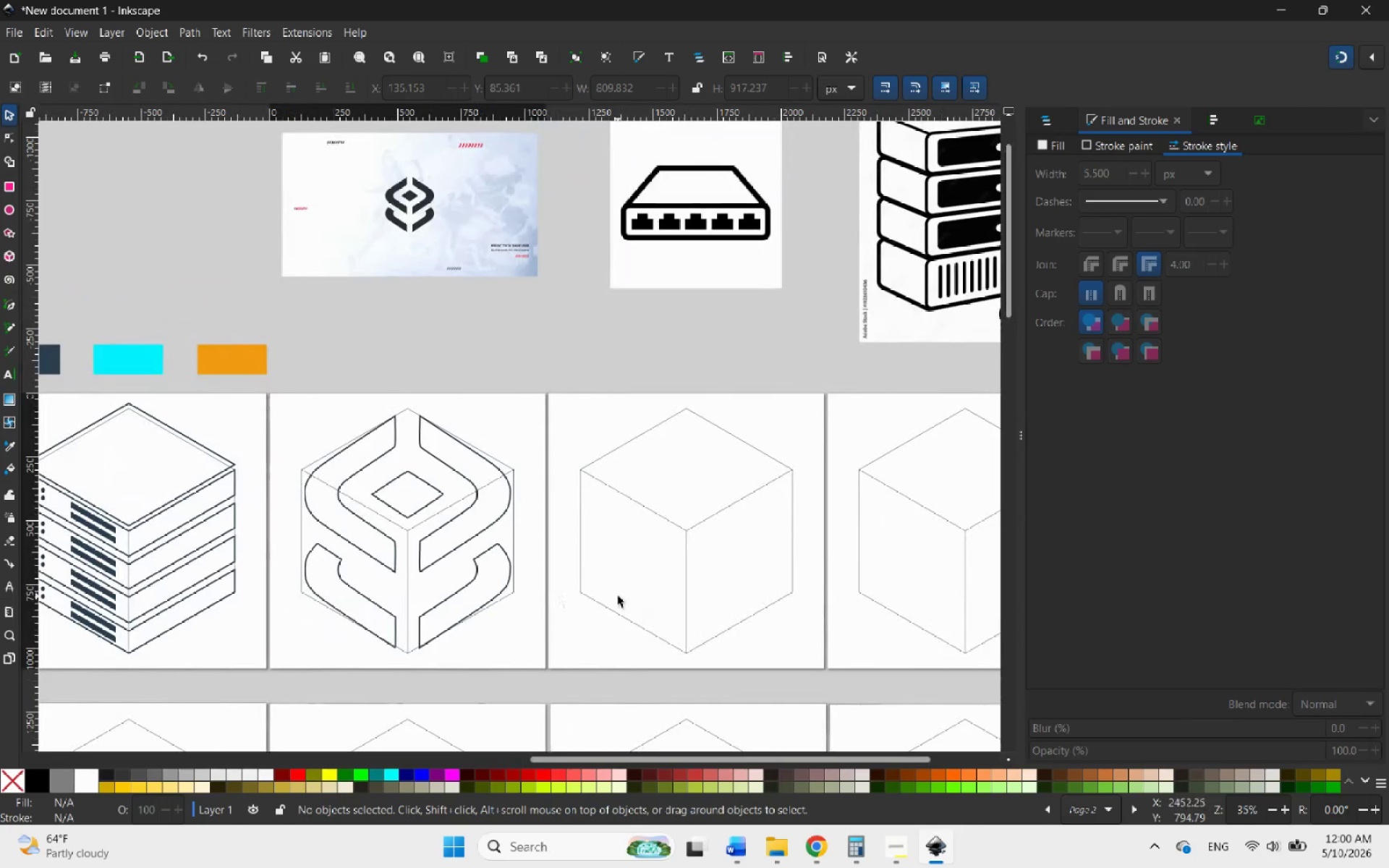 
hold_key(key=ControlLeft, duration=1.59)
scroll: coordinate [687, 568], scroll_direction: down, amount: 1.0
 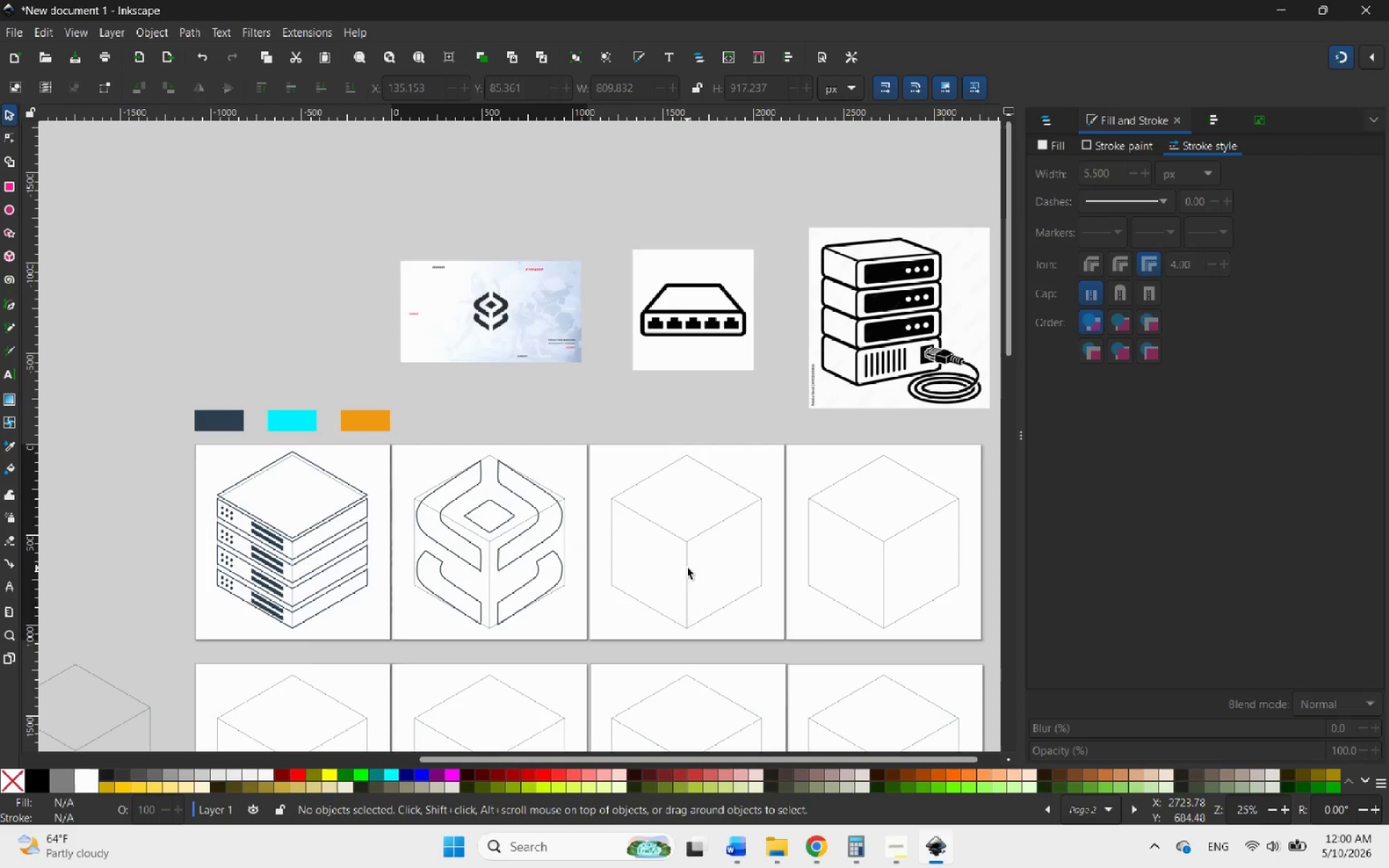 
hold_key(key=ControlLeft, duration=1.06)
scroll: coordinate [692, 535], scroll_direction: up, amount: 1.0
 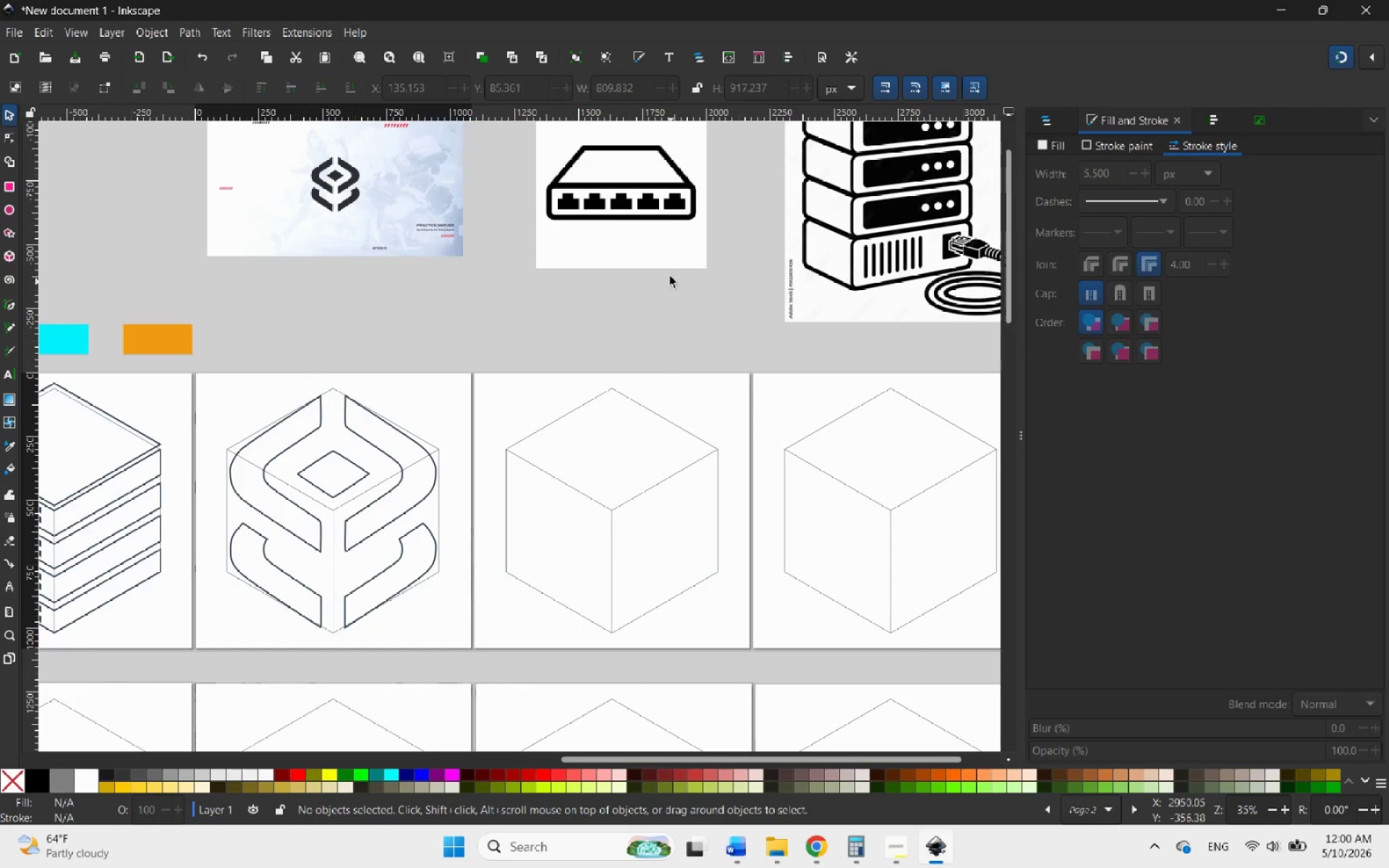 
left_click_drag(start_coordinate=[657, 236], to_coordinate=[652, 324])
 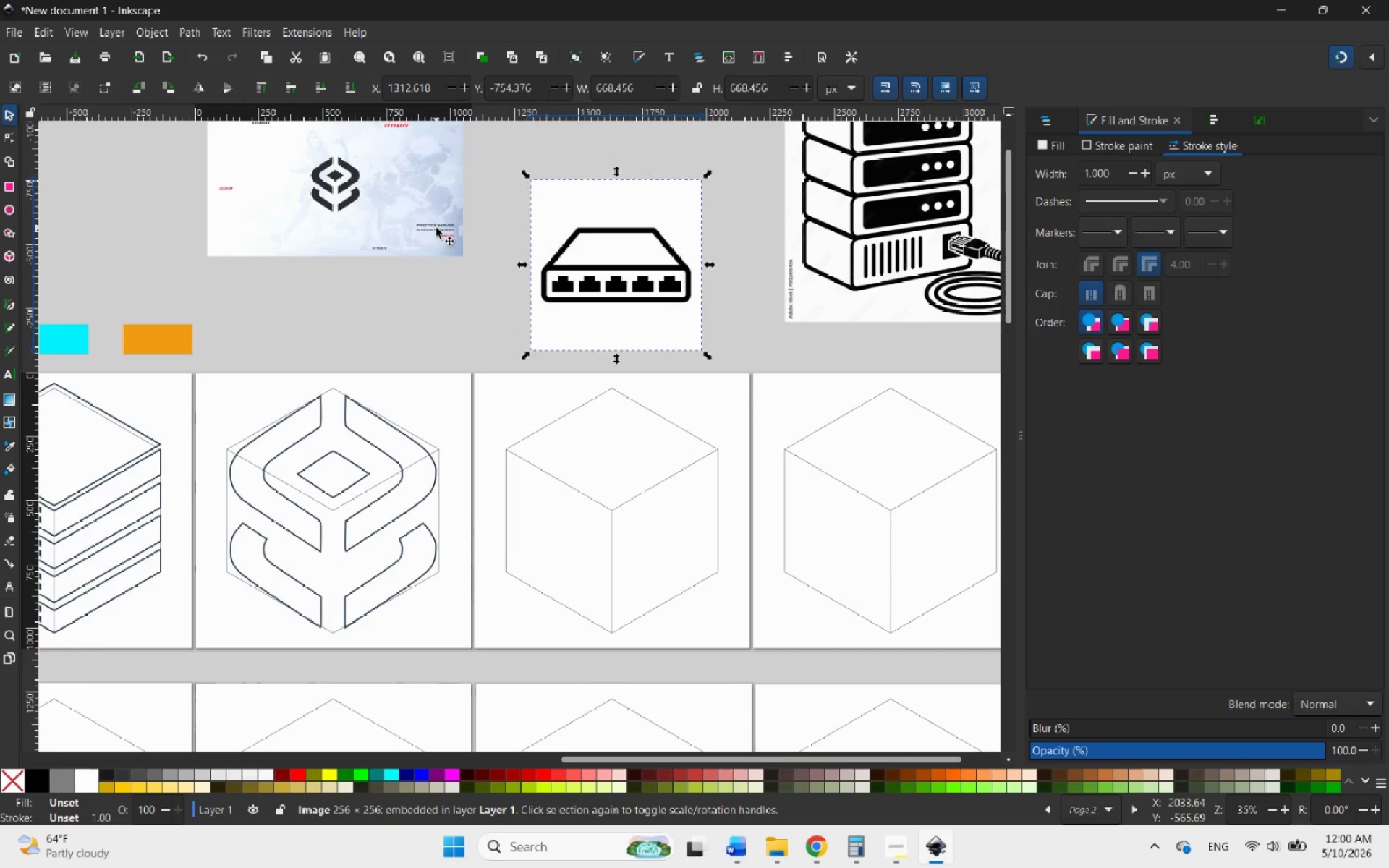 
left_click([436, 228])
 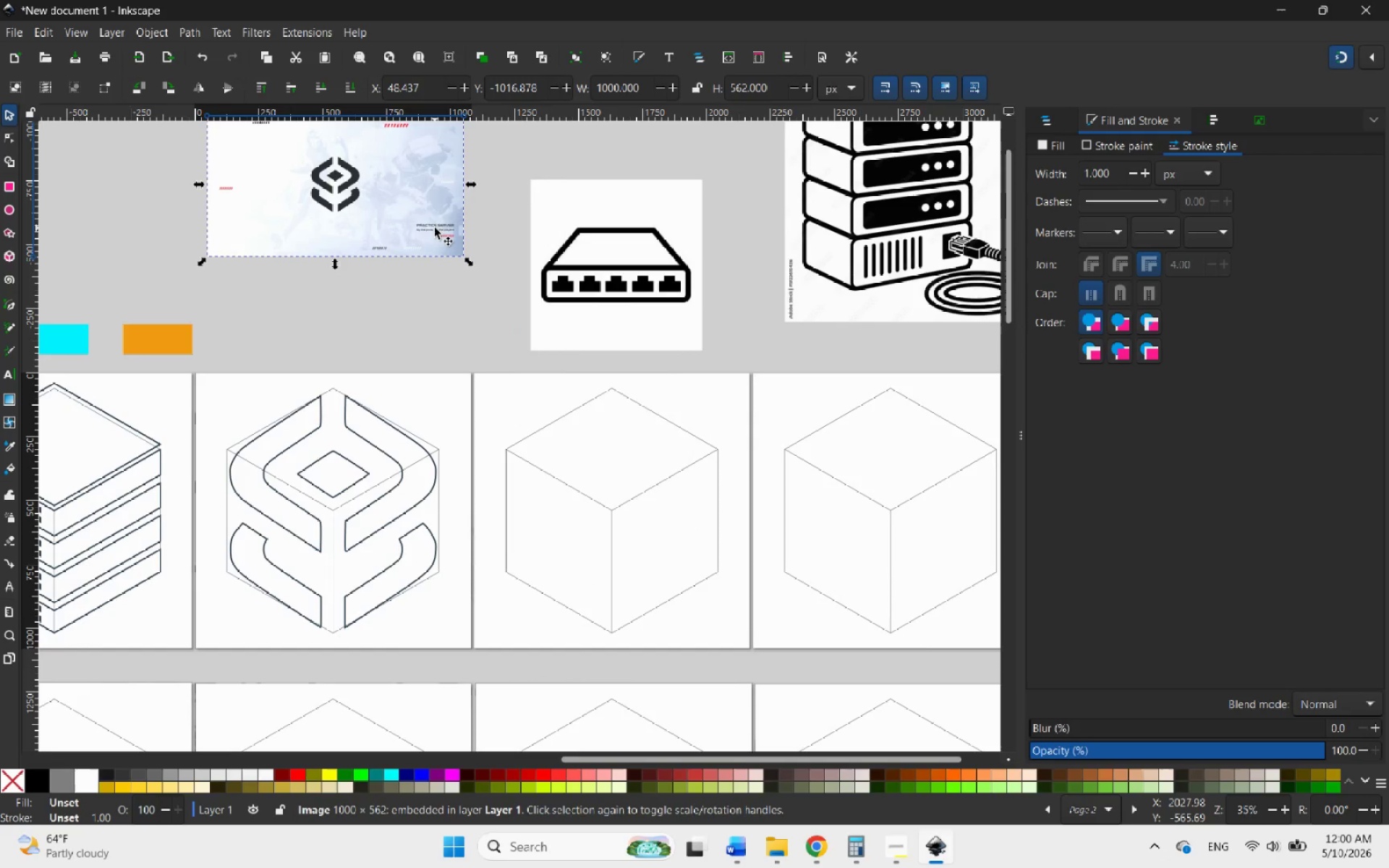 
key(Delete)
 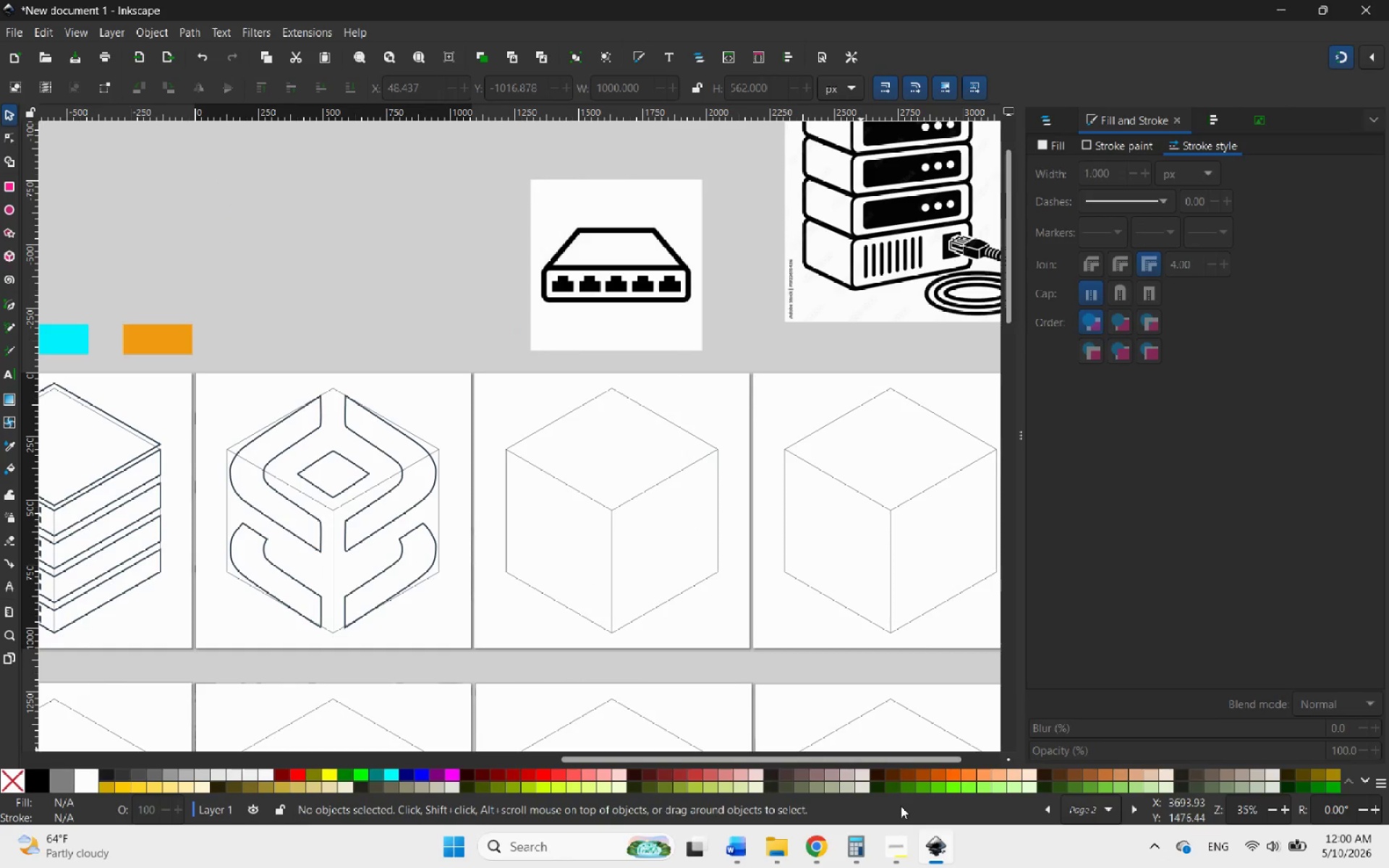 
wait(37.86)
 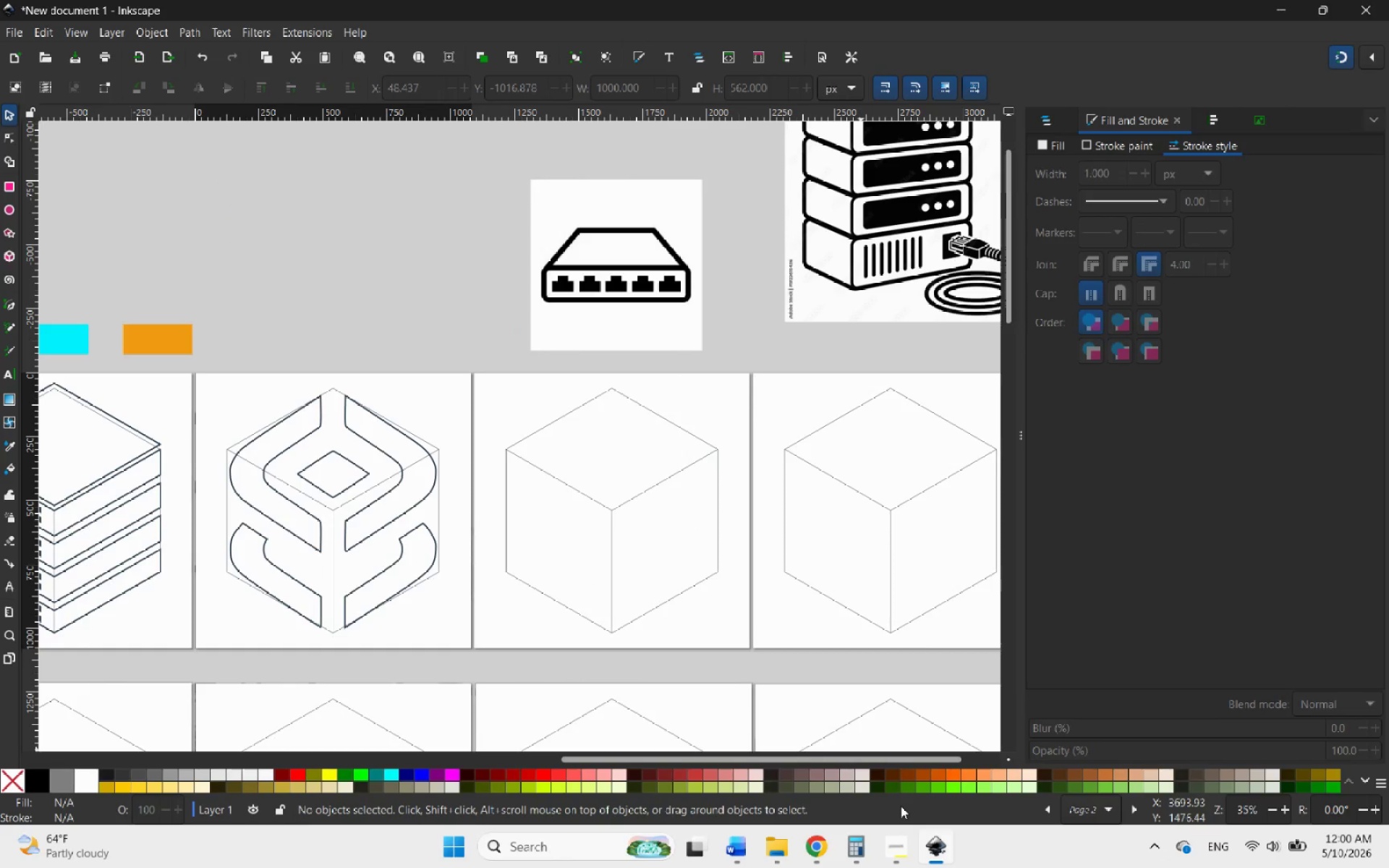 
hold_key(key=ControlLeft, duration=1.64)
scroll: coordinate [650, 414], scroll_direction: down, amount: 1.0
 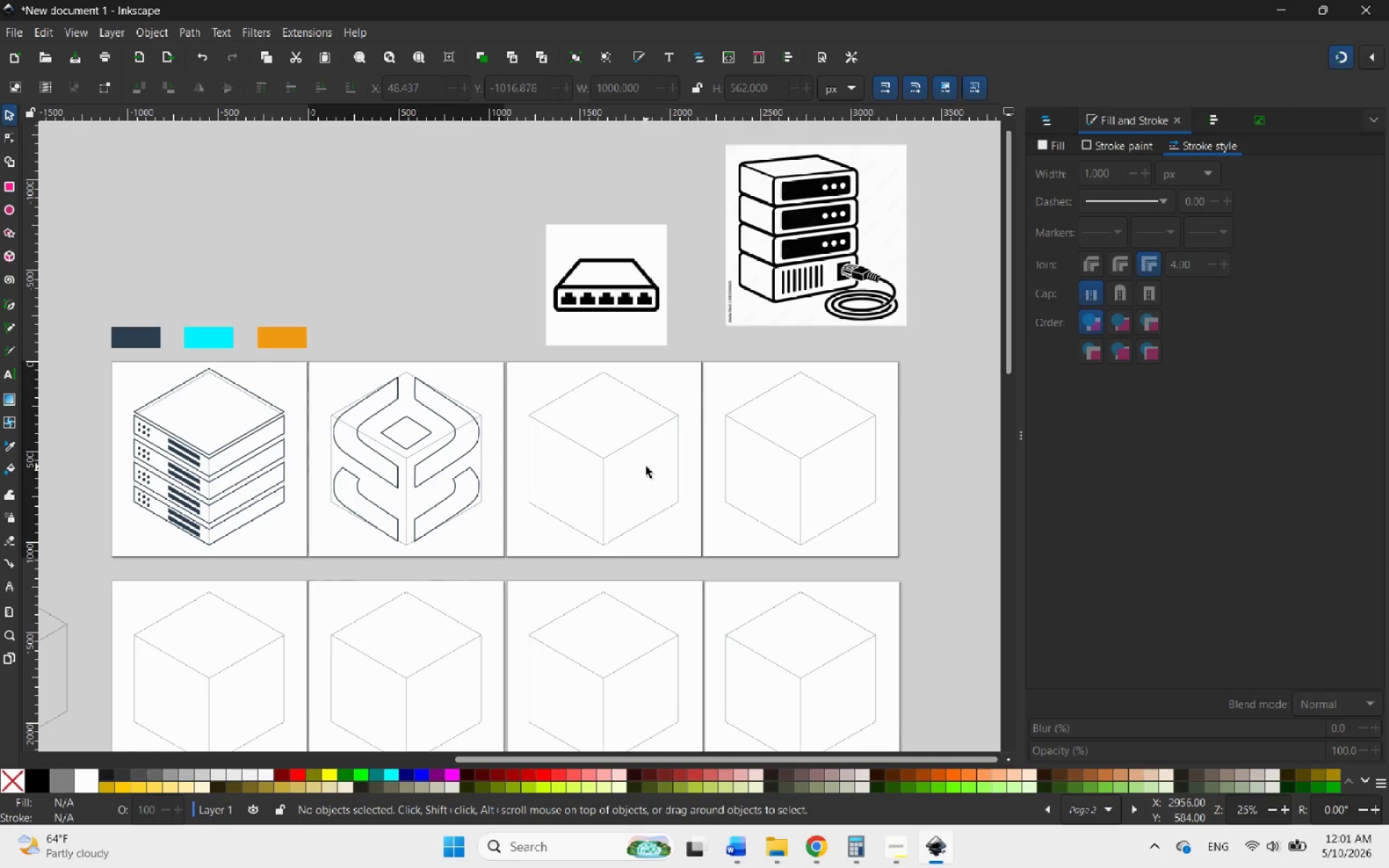 
wait(62.97)
 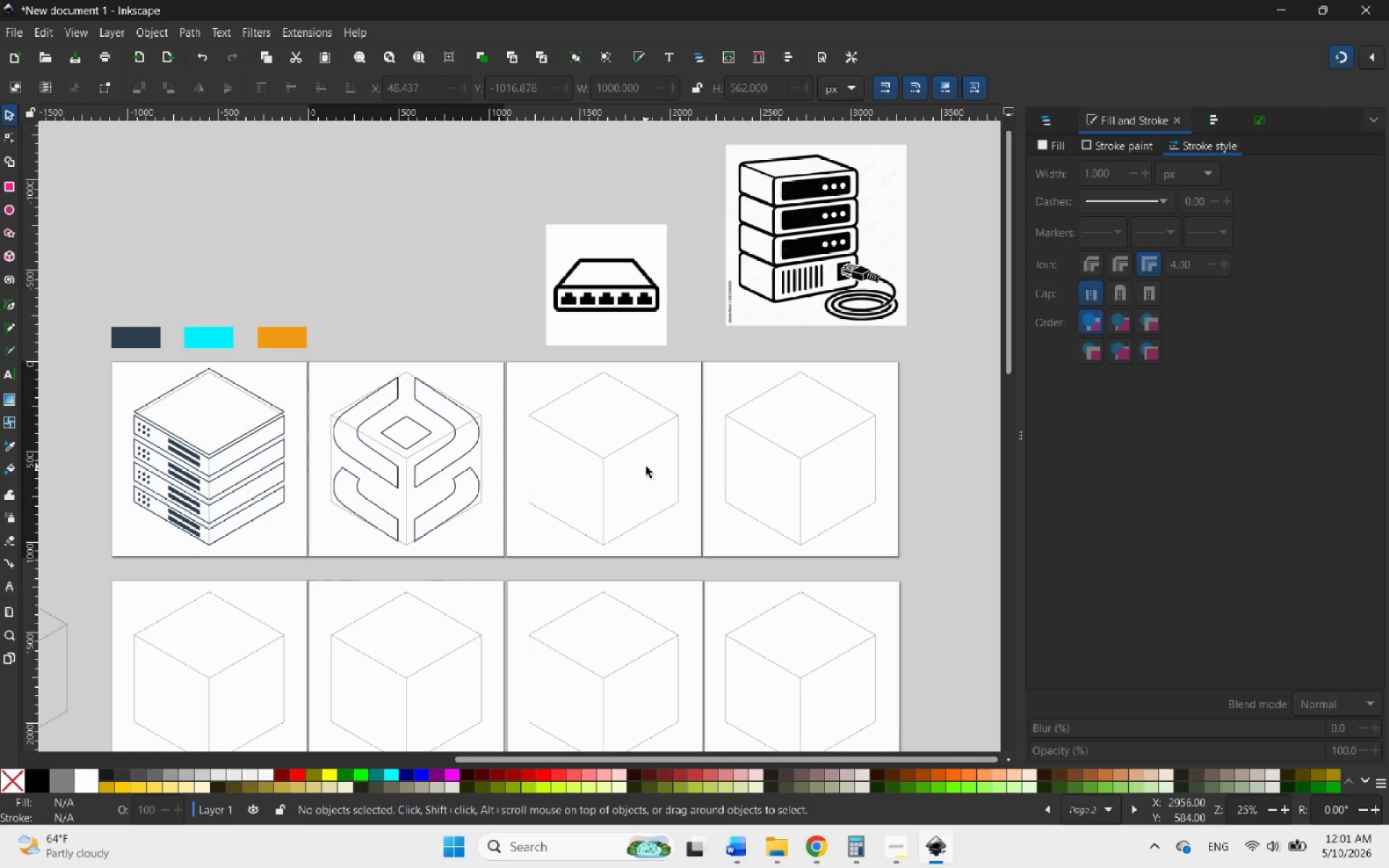 
hold_key(key=ControlLeft, duration=0.97)
scroll: coordinate [530, 322], scroll_direction: up, amount: 2.0
 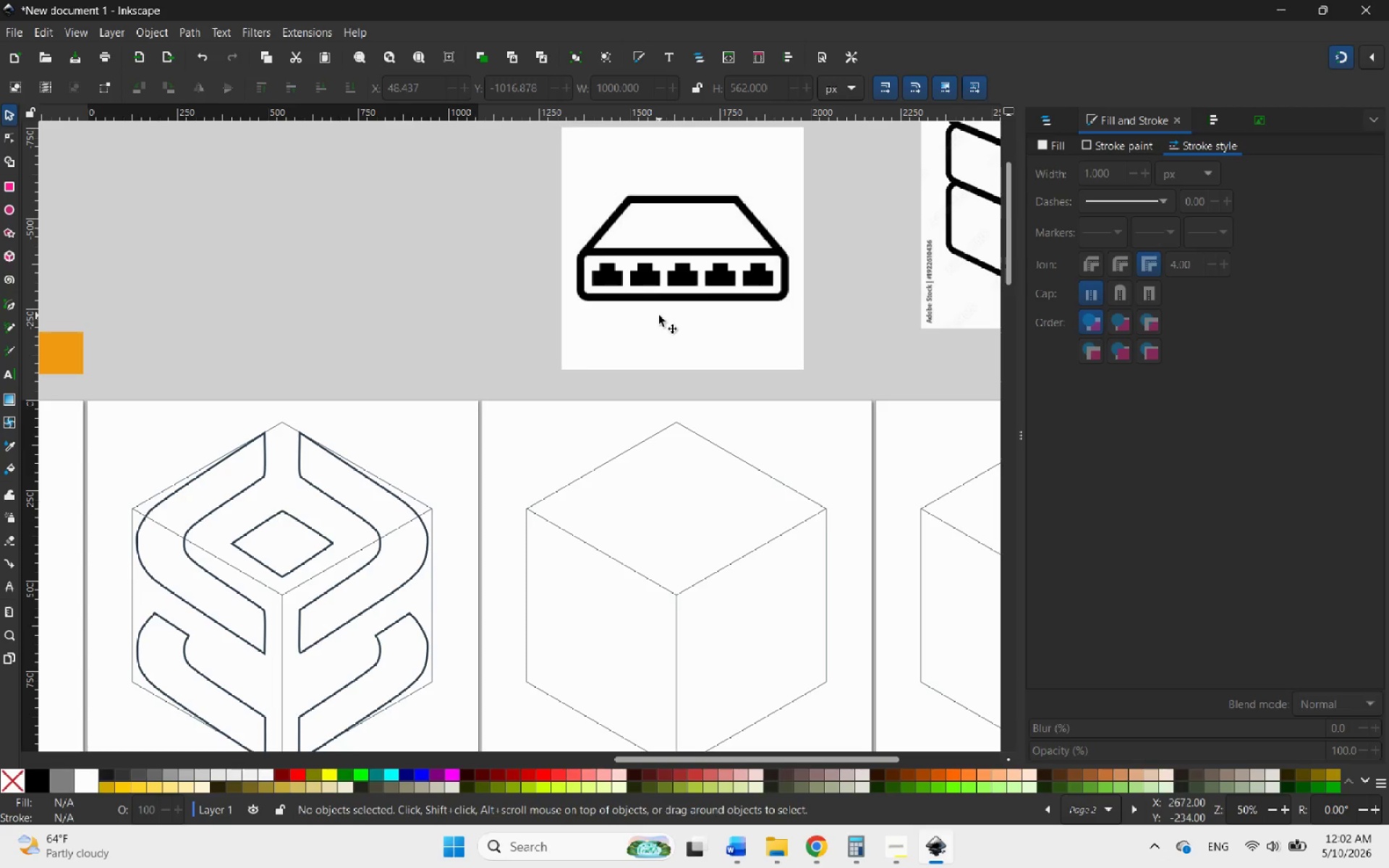 
left_click([659, 315])
 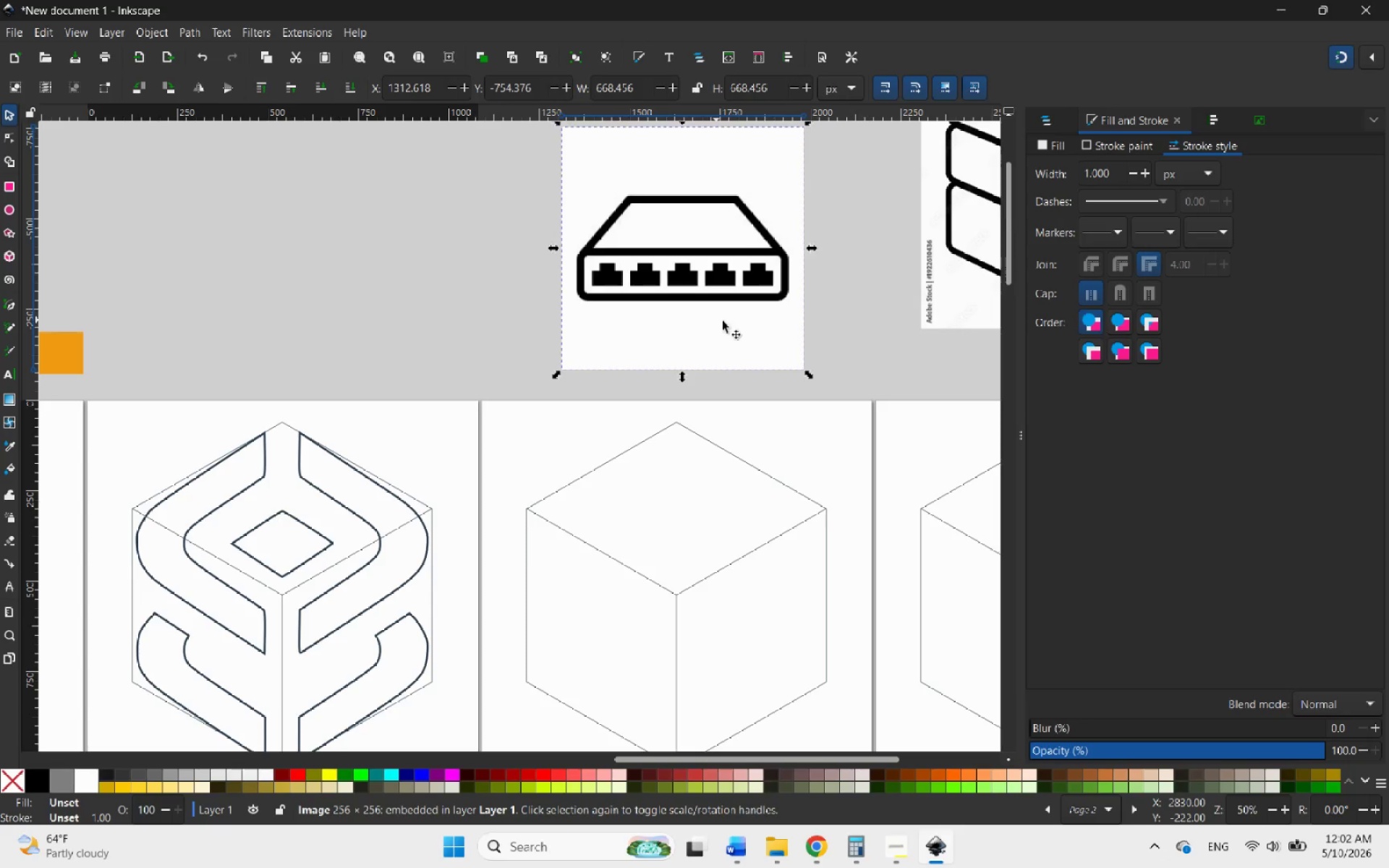 
left_click_drag(start_coordinate=[734, 325], to_coordinate=[649, 362])
 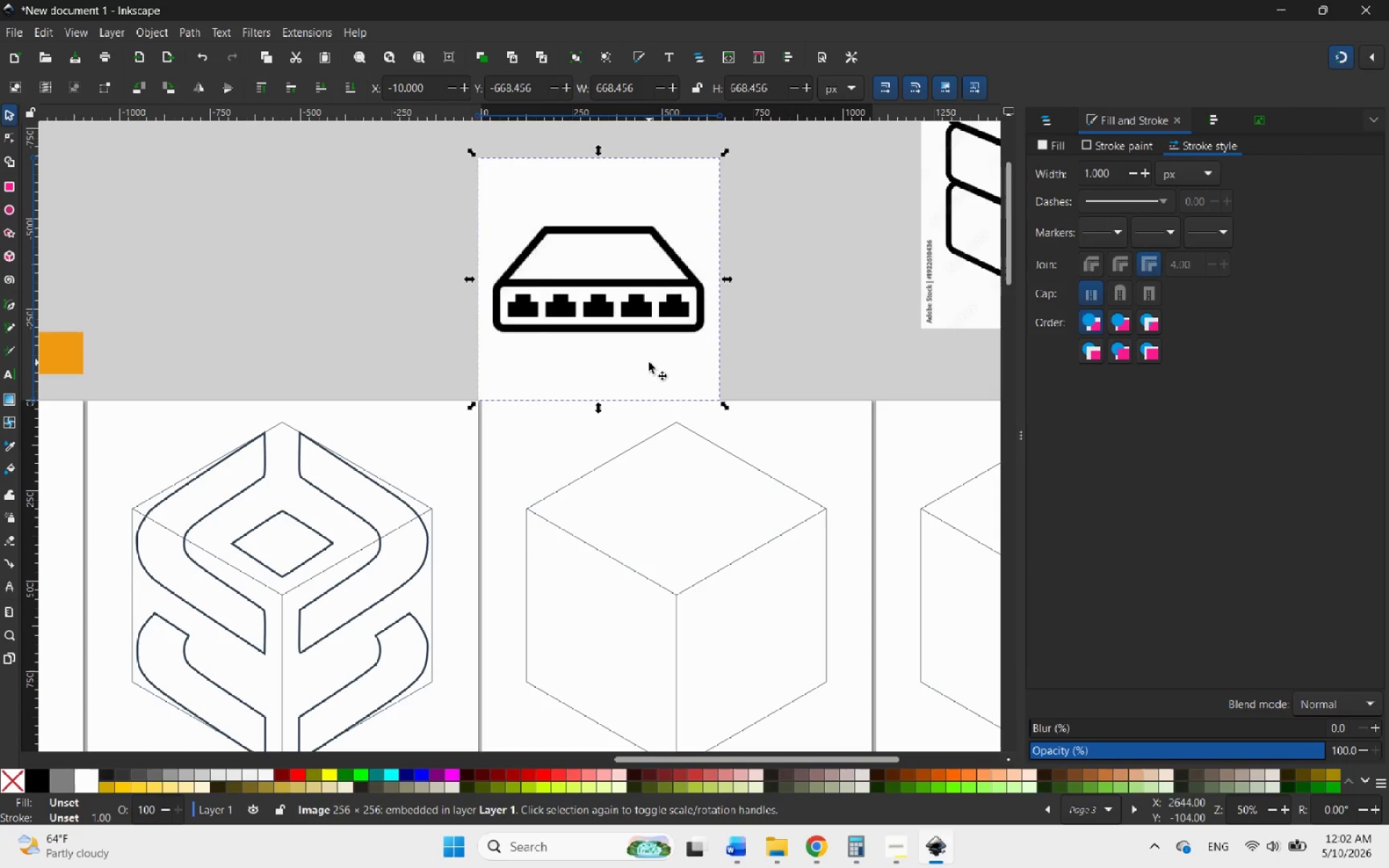 
hold_key(key=ControlLeft, duration=0.92)
scroll: coordinate [683, 340], scroll_direction: down, amount: 1.0
 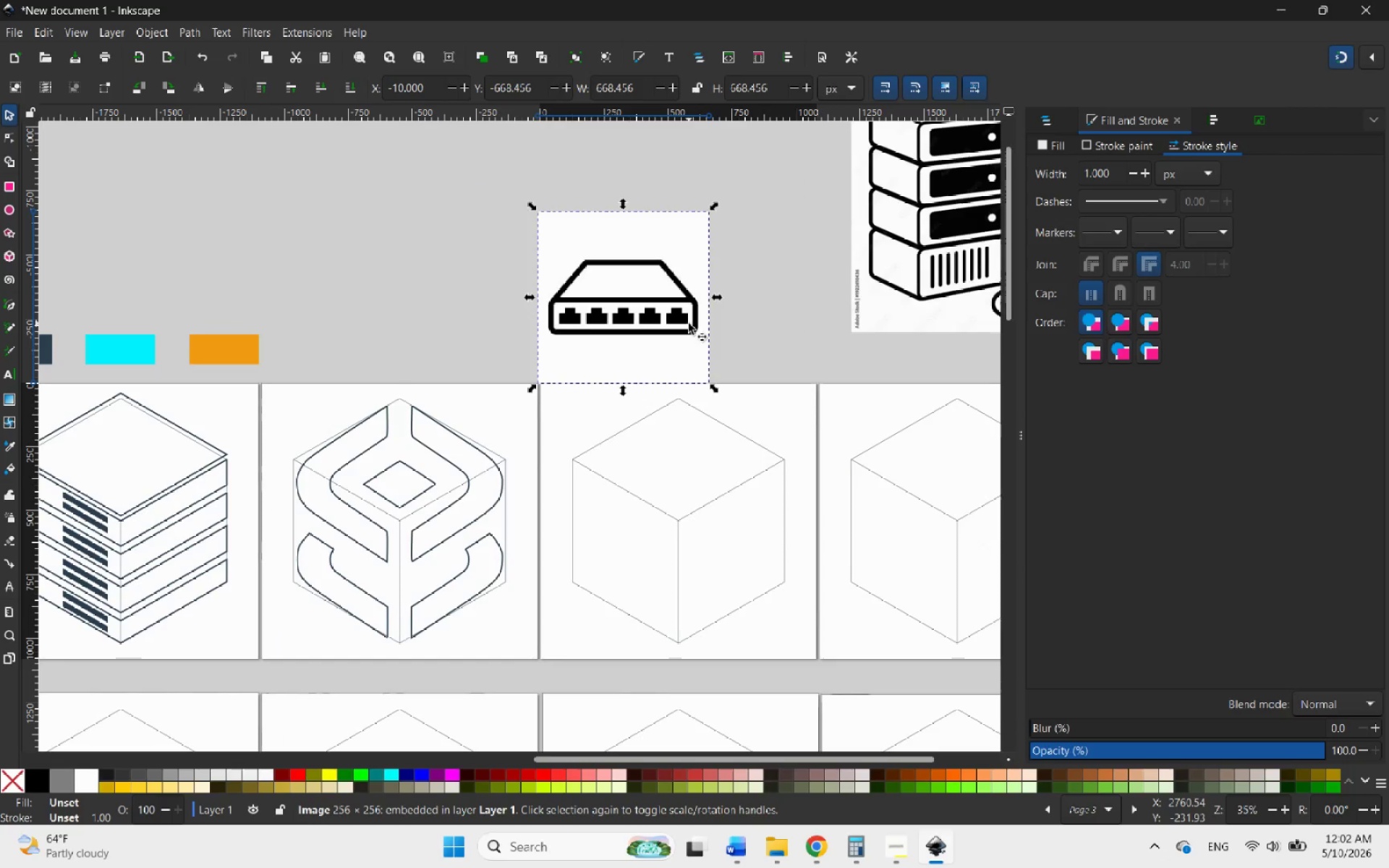 
left_click_drag(start_coordinate=[670, 323], to_coordinate=[733, 328])
 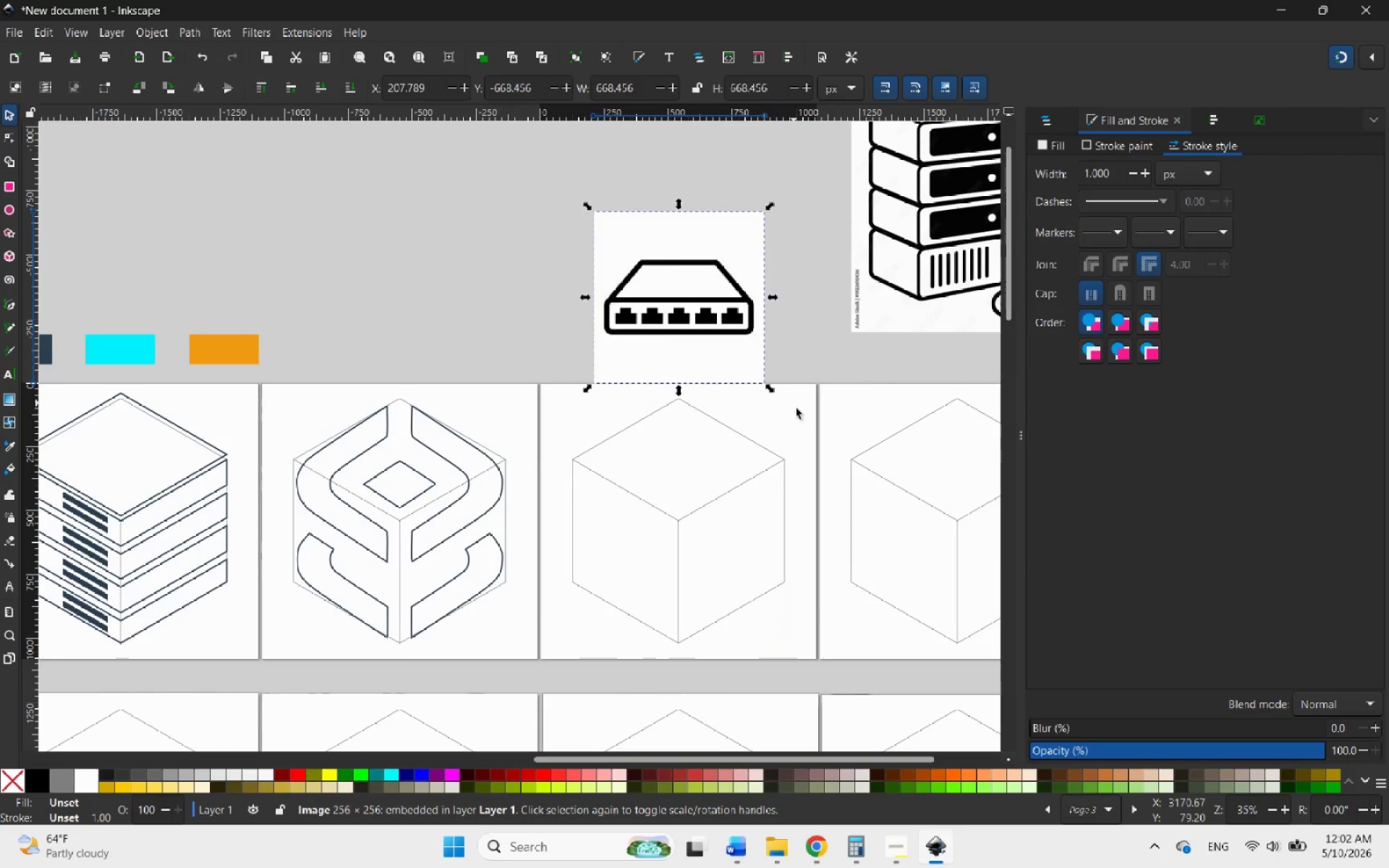 
scroll: coordinate [796, 408], scroll_direction: down, amount: 1.0
 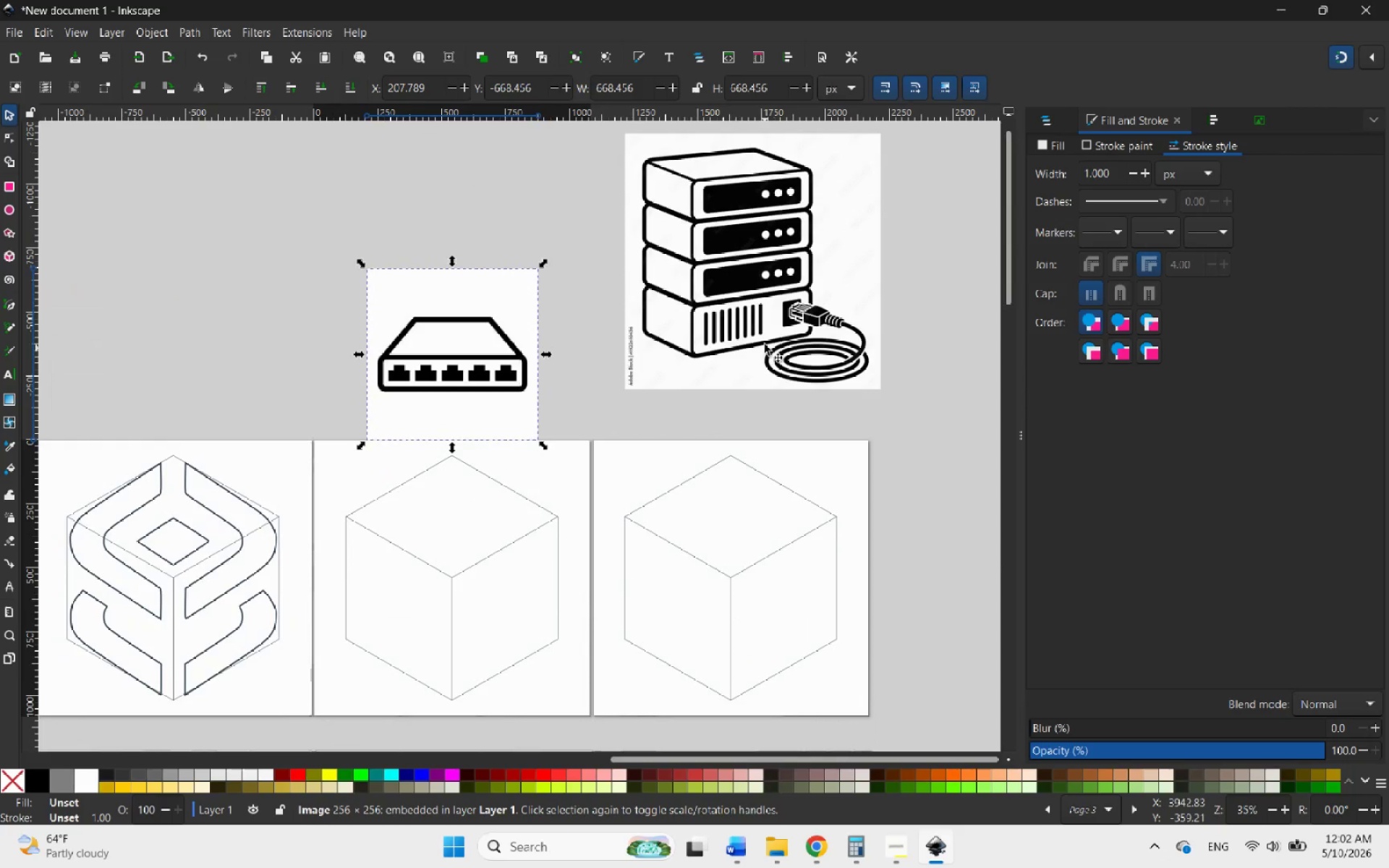 
left_click_drag(start_coordinate=[765, 341], to_coordinate=[754, 395])
 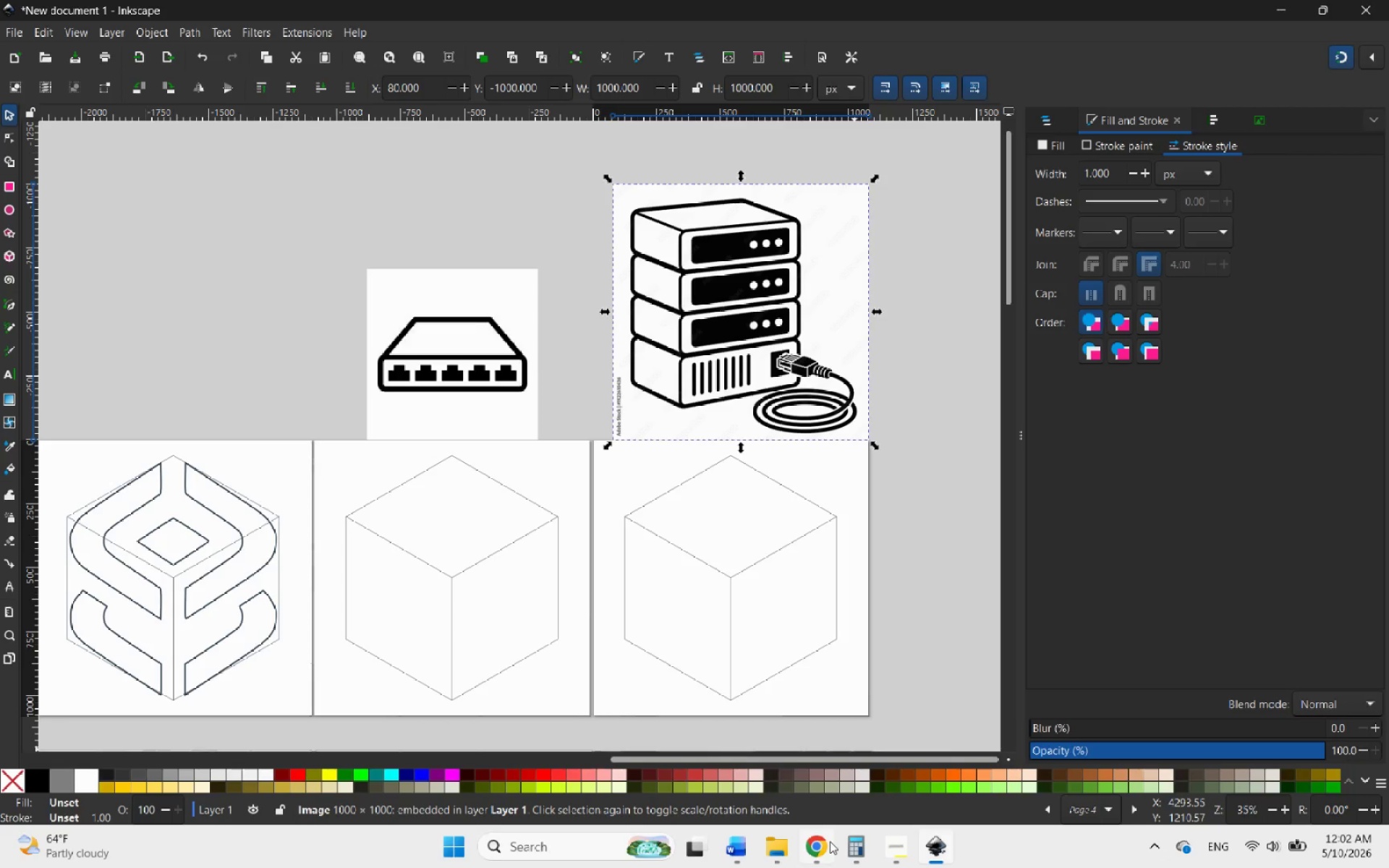 
left_click([821, 845])
 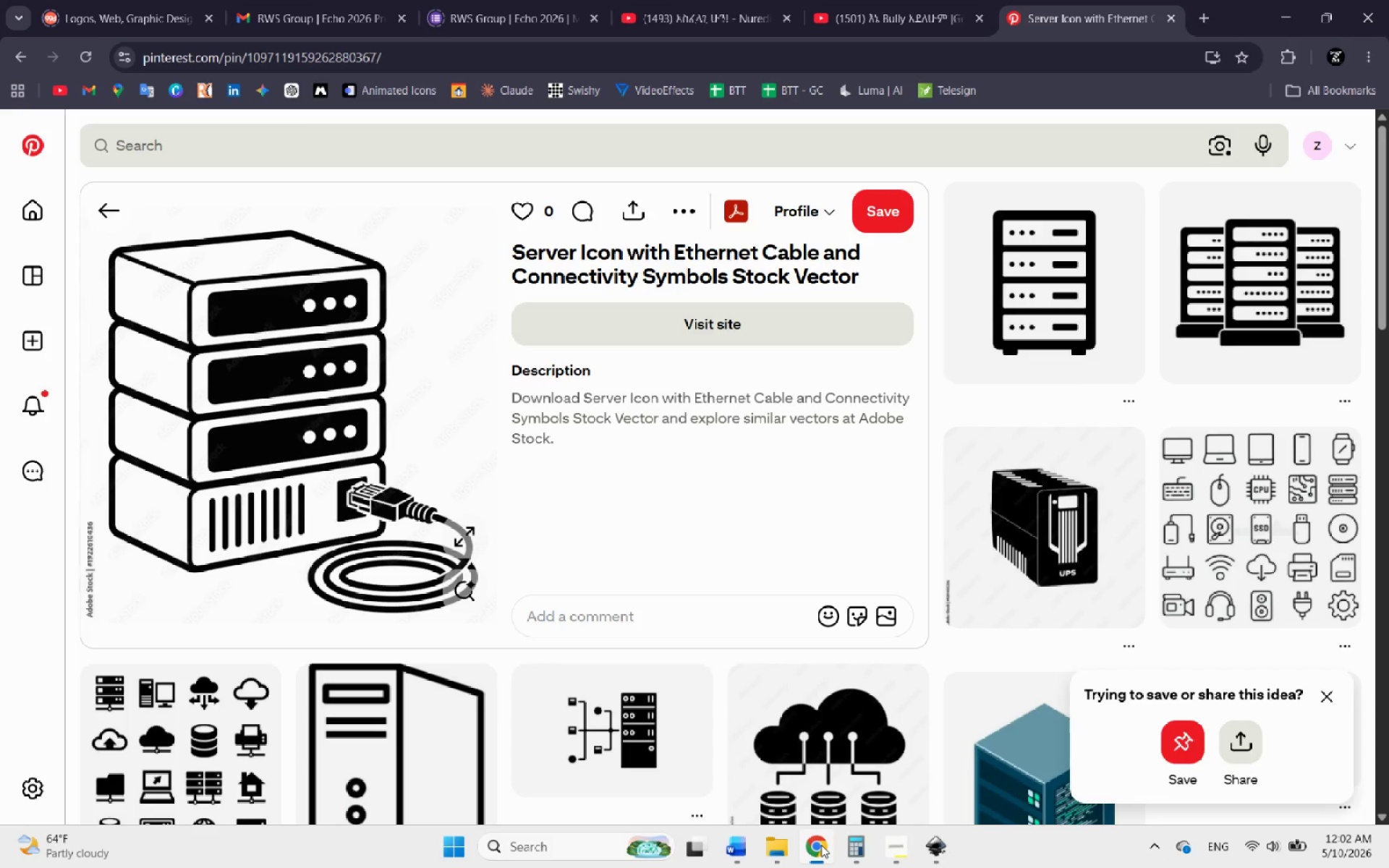 
wait(19.91)
 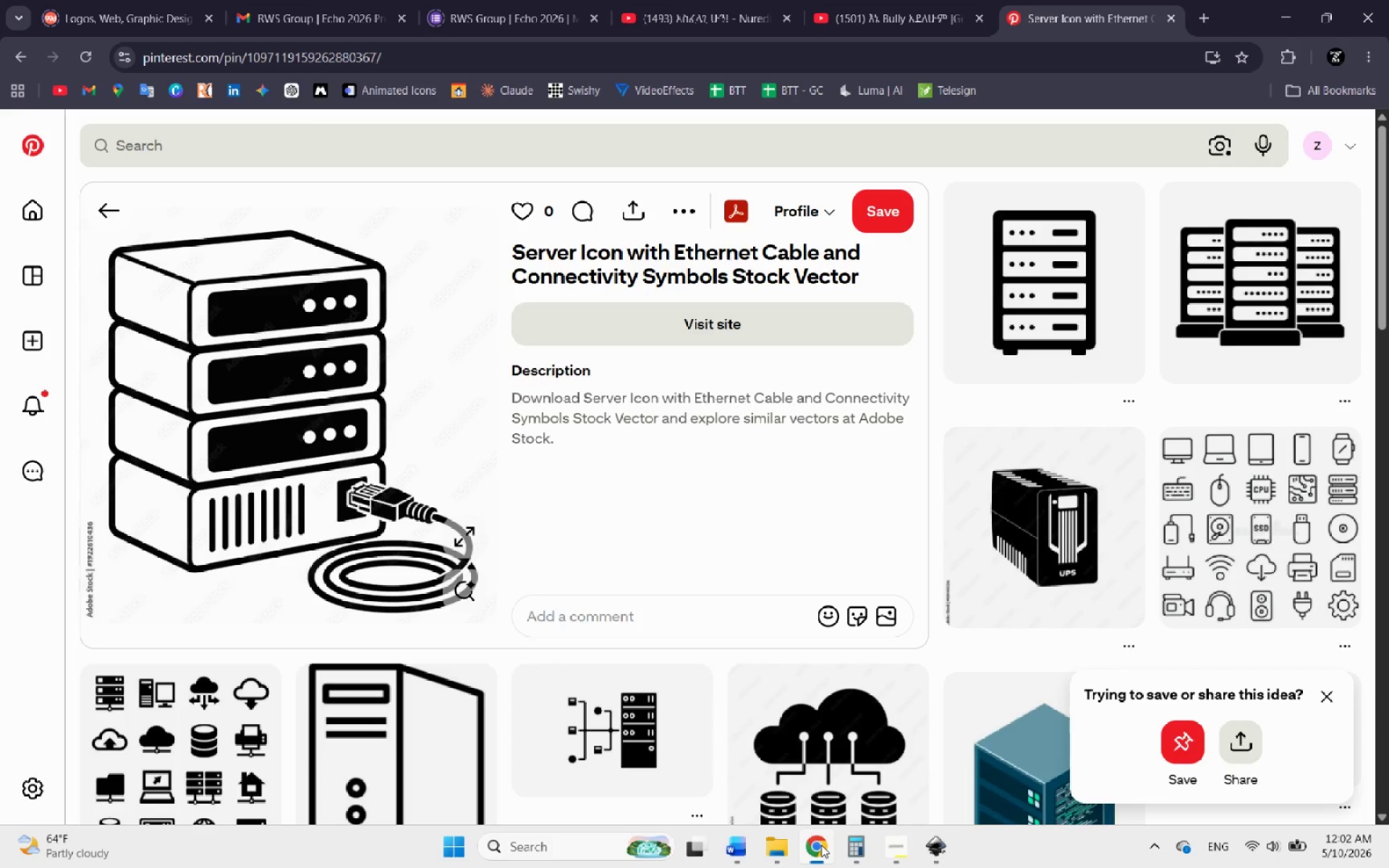 
scroll: coordinate [498, 480], scroll_direction: down, amount: 6.0
 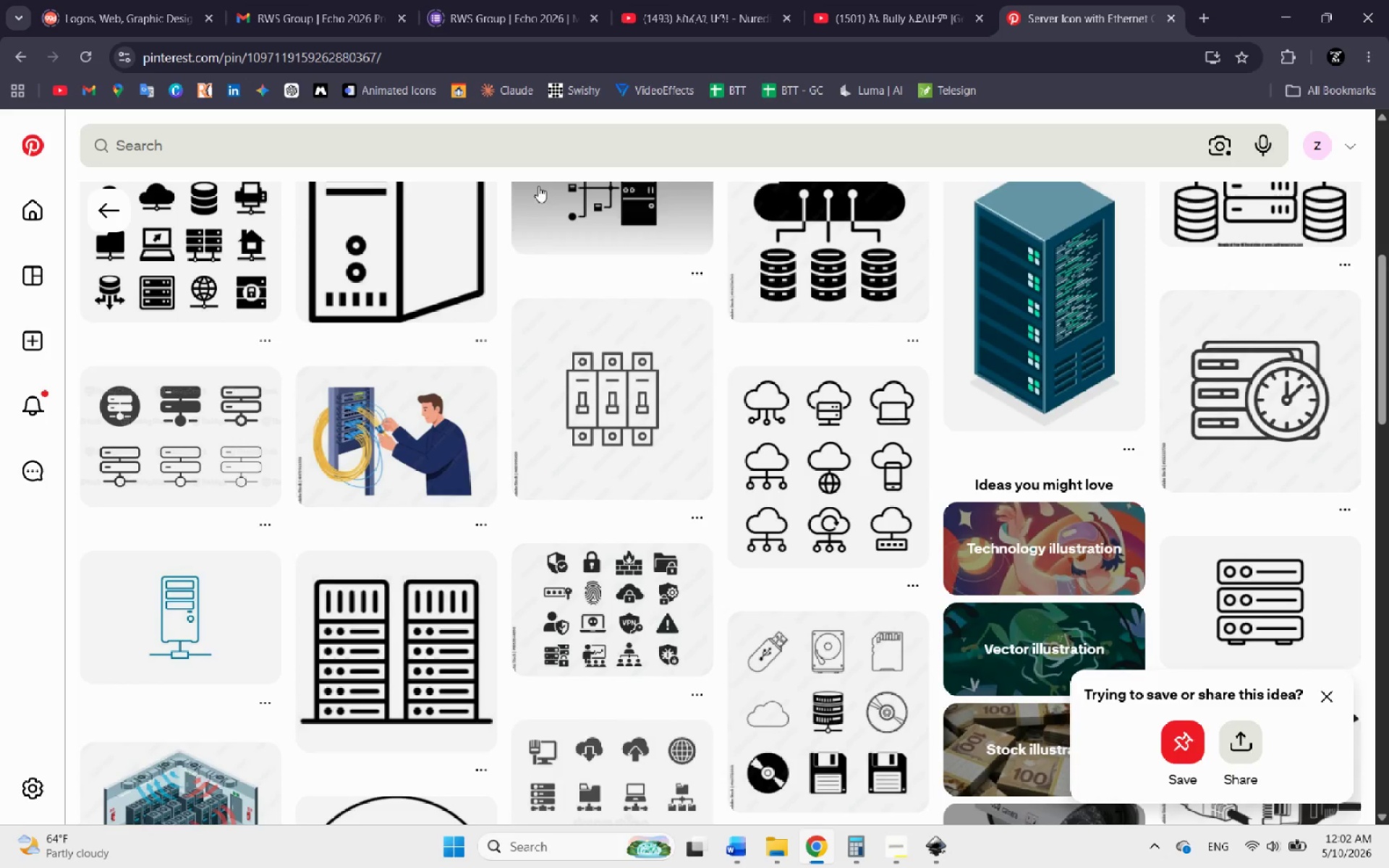 
left_click([302, 164])
 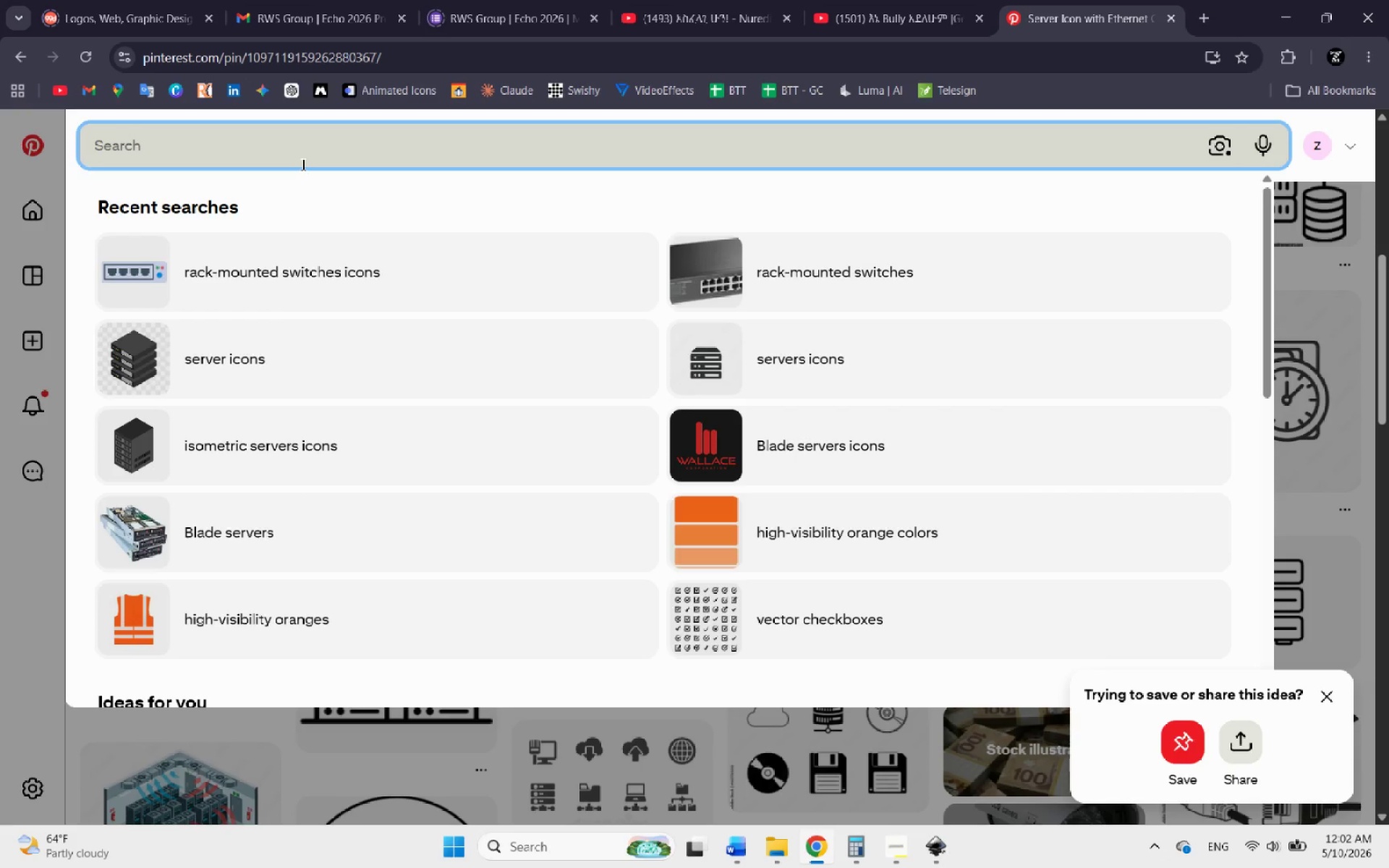 
type(Tech isomer)
key(Backspace)
type(tric icons)
 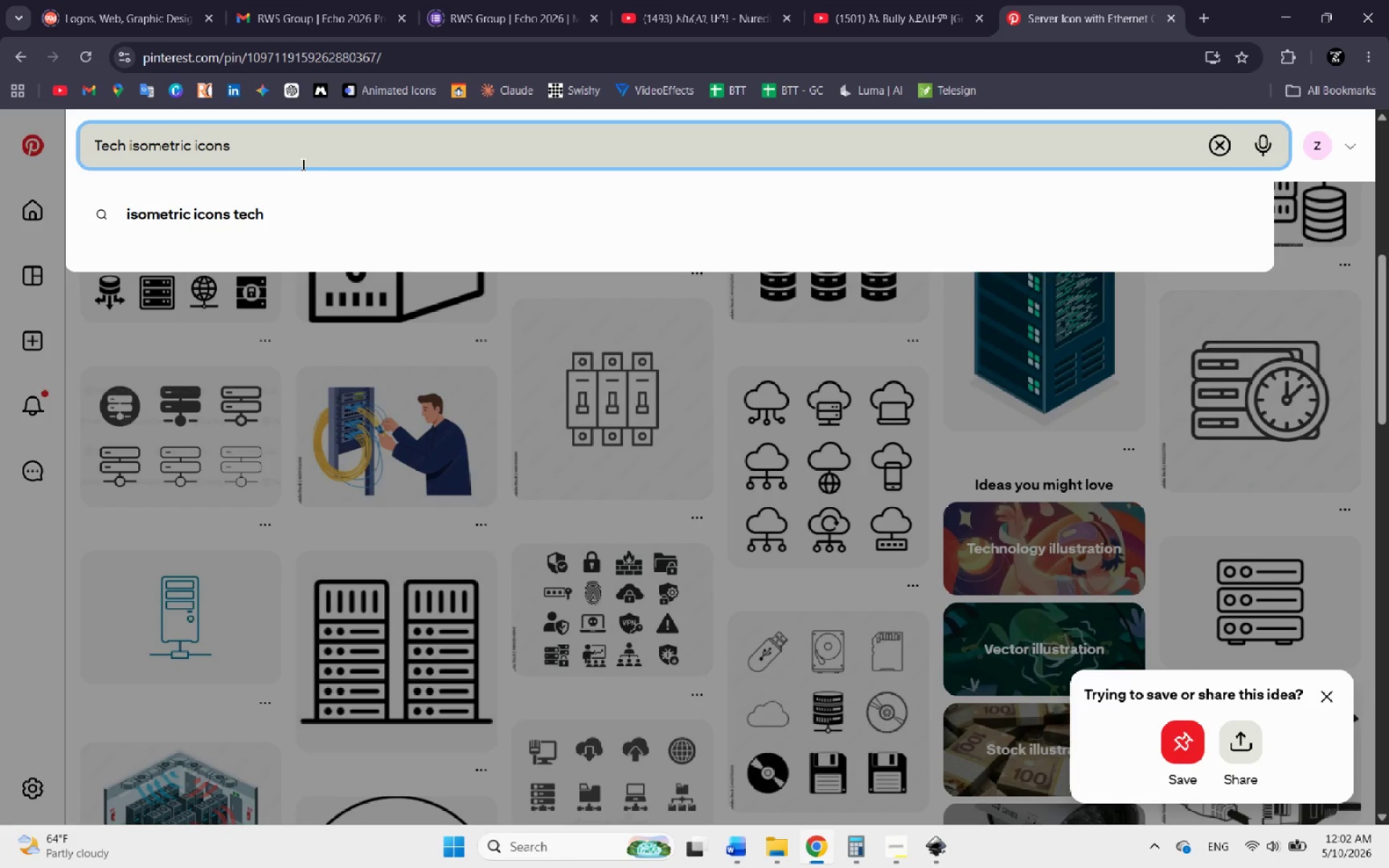 
key(Enter)
 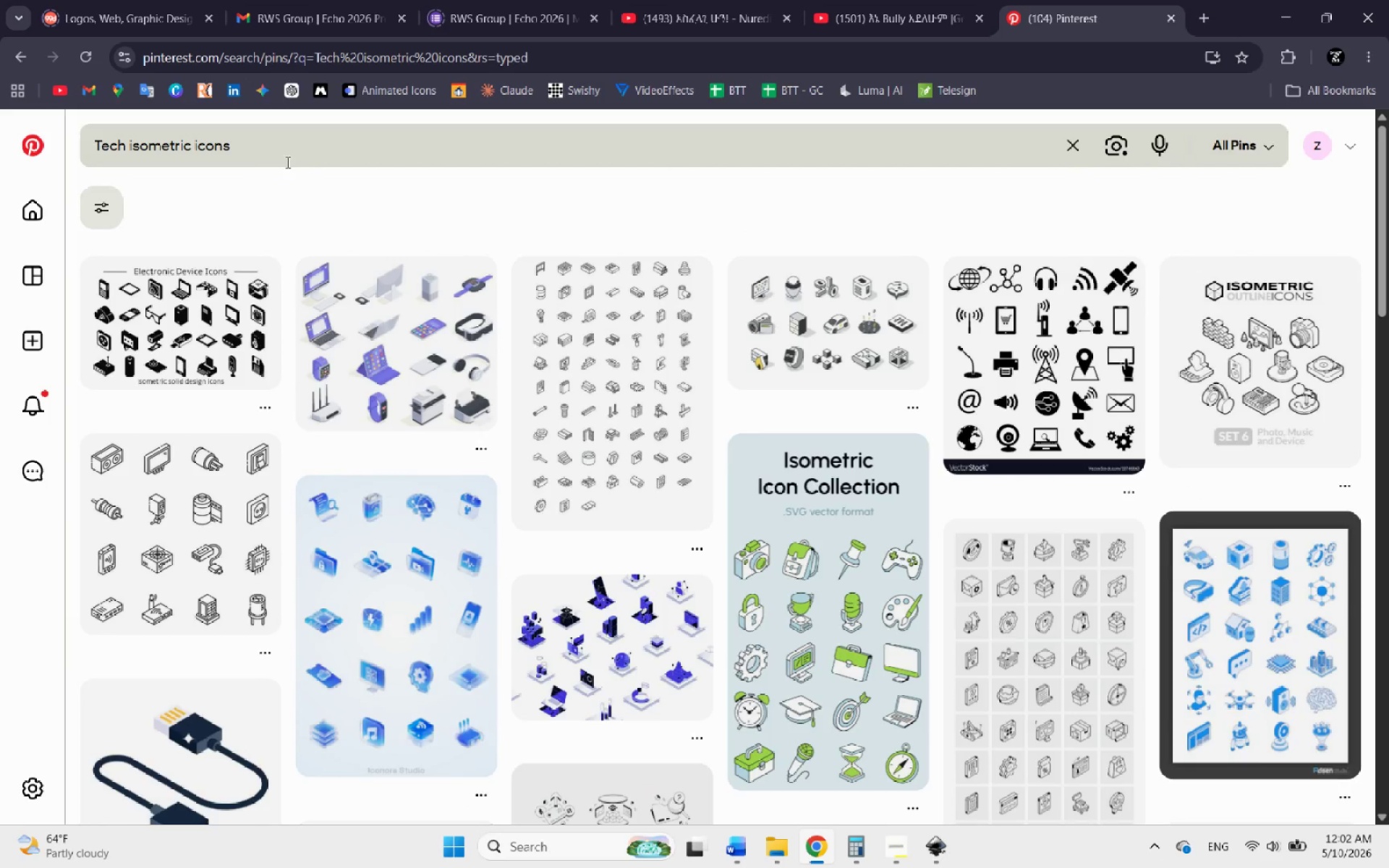 
mouse_move([506, 474])
 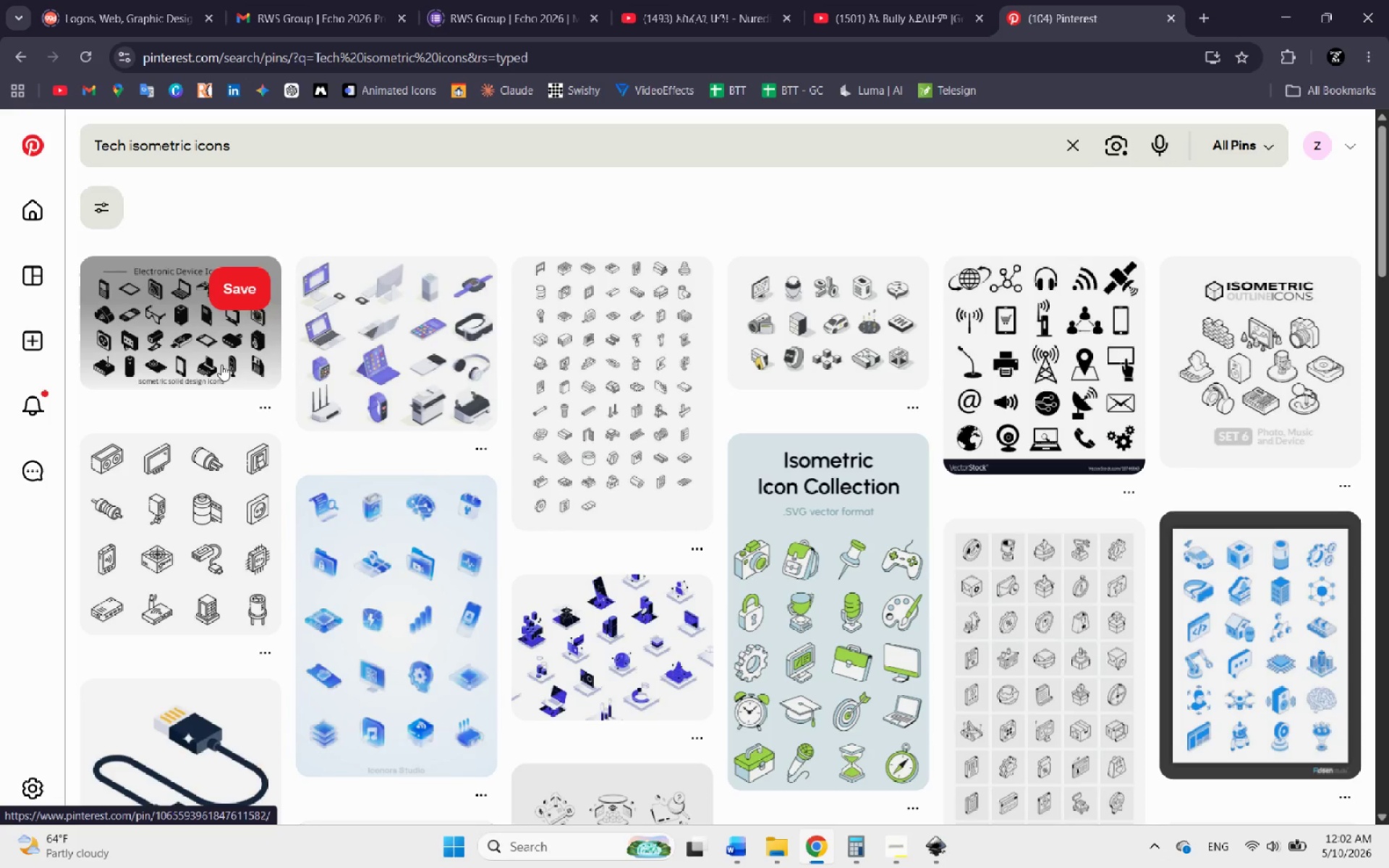 
left_click([221, 364])
 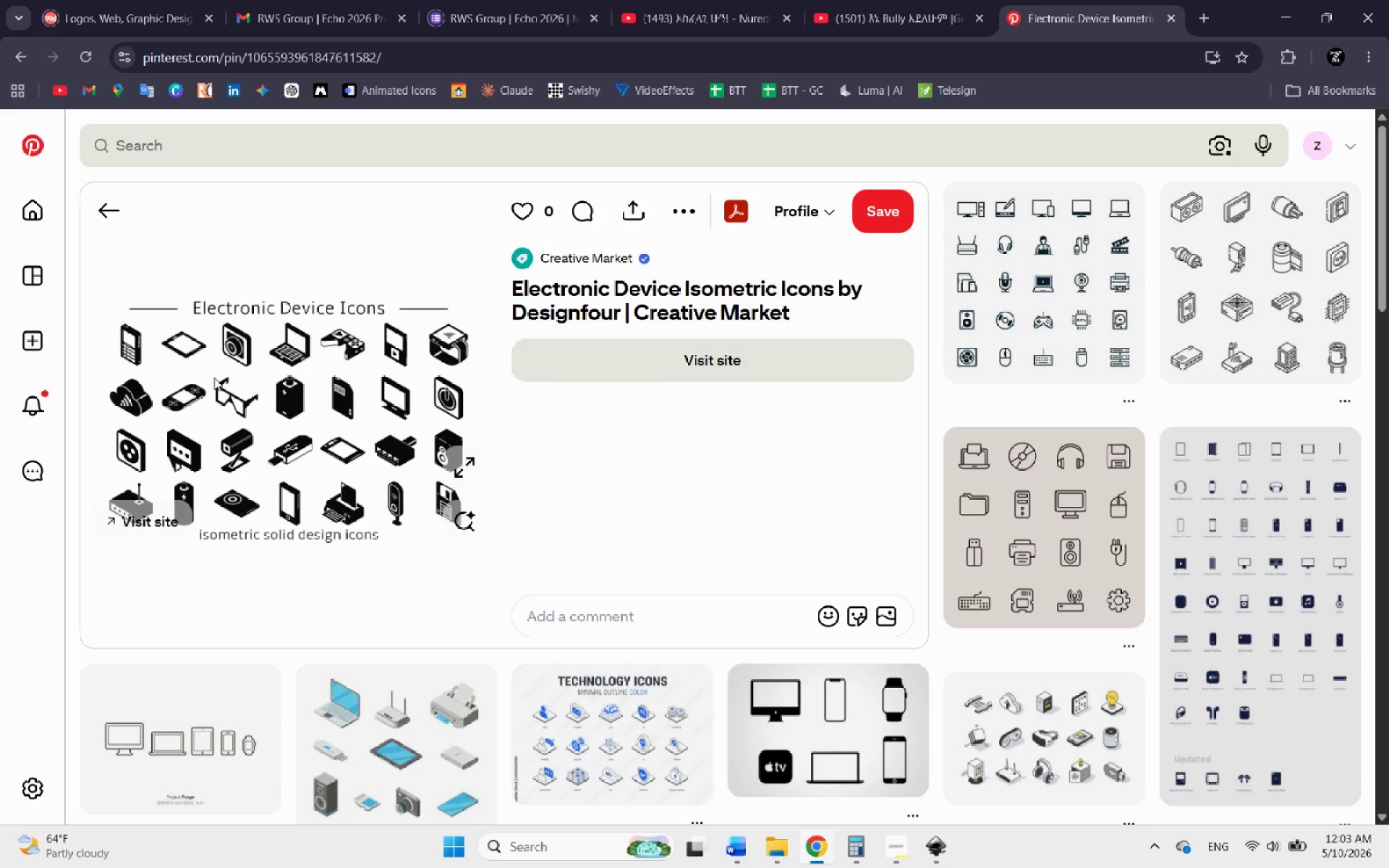 
wait(26.7)
 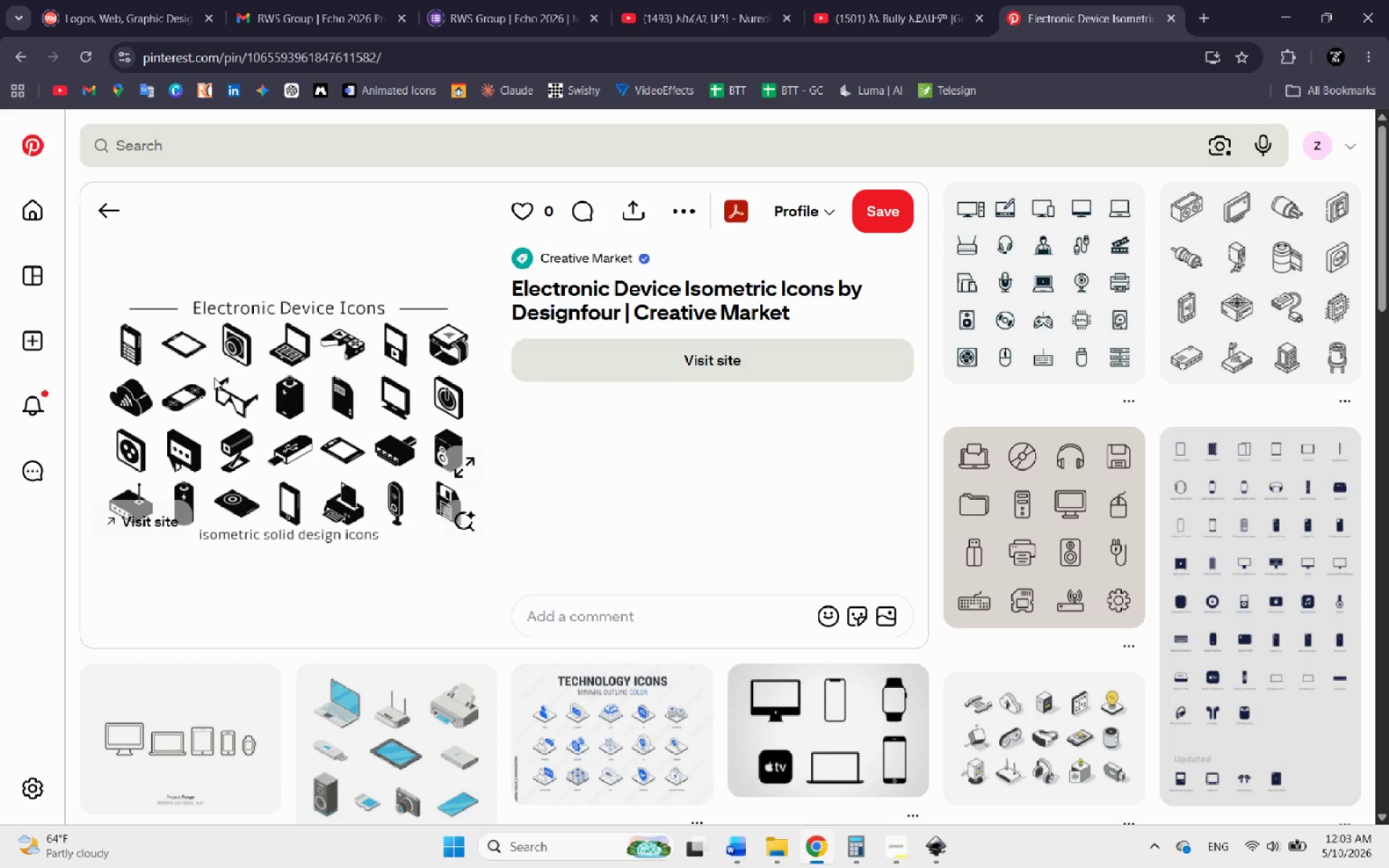 
scroll: coordinate [445, 427], scroll_direction: down, amount: 2.0
 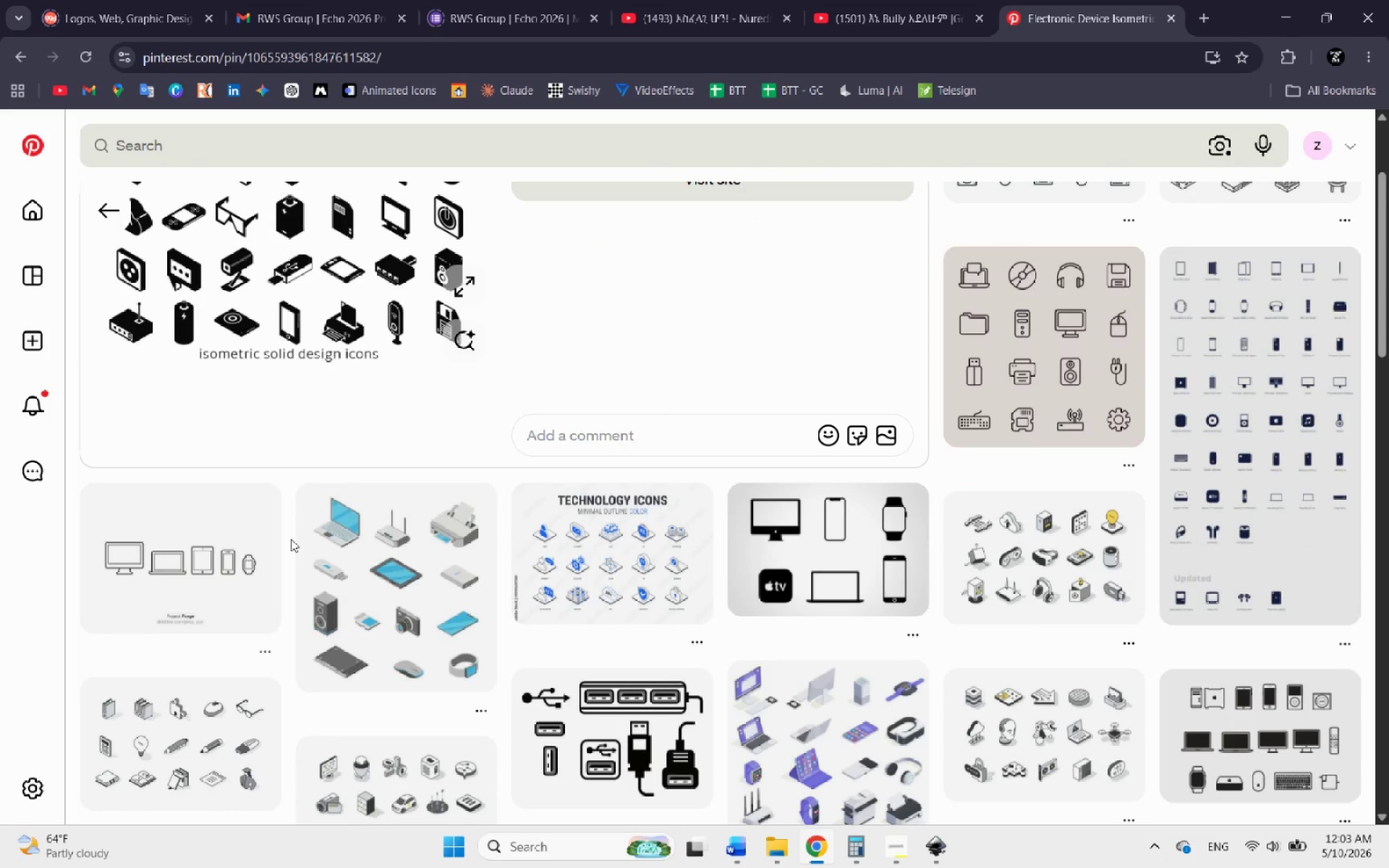 
wait(5.3)
 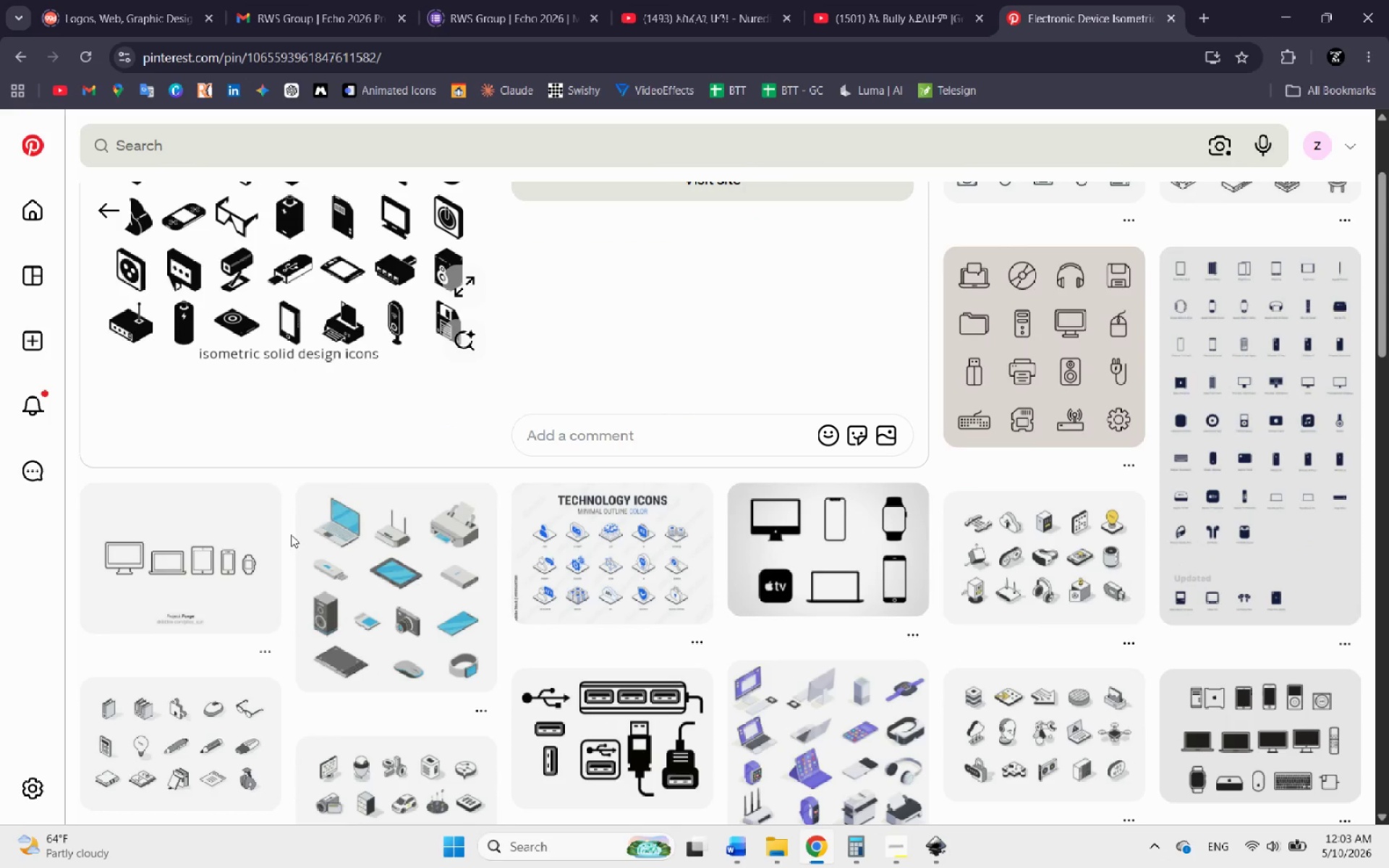 
scroll: coordinate [305, 557], scroll_direction: down, amount: 5.0